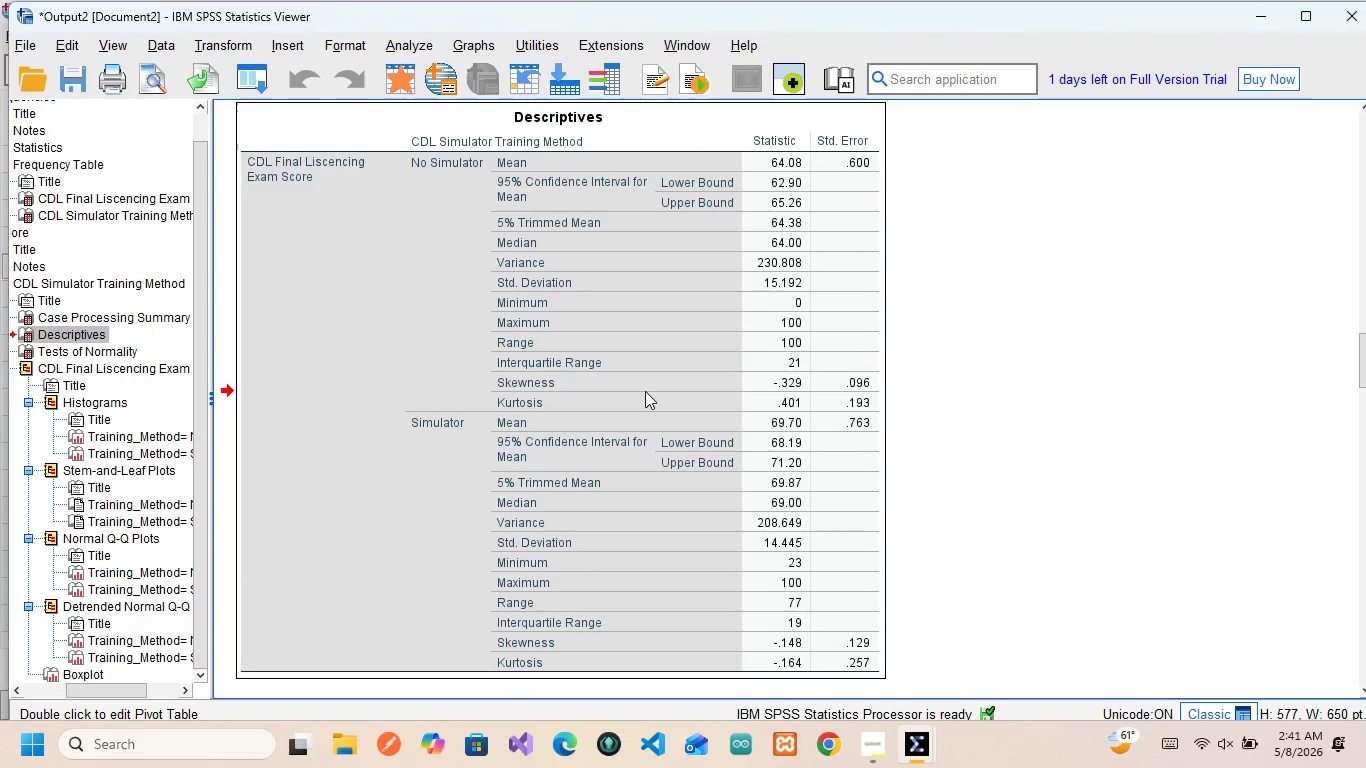 
scroll: coordinate [645, 391], scroll_direction: none, amount: 0.0
 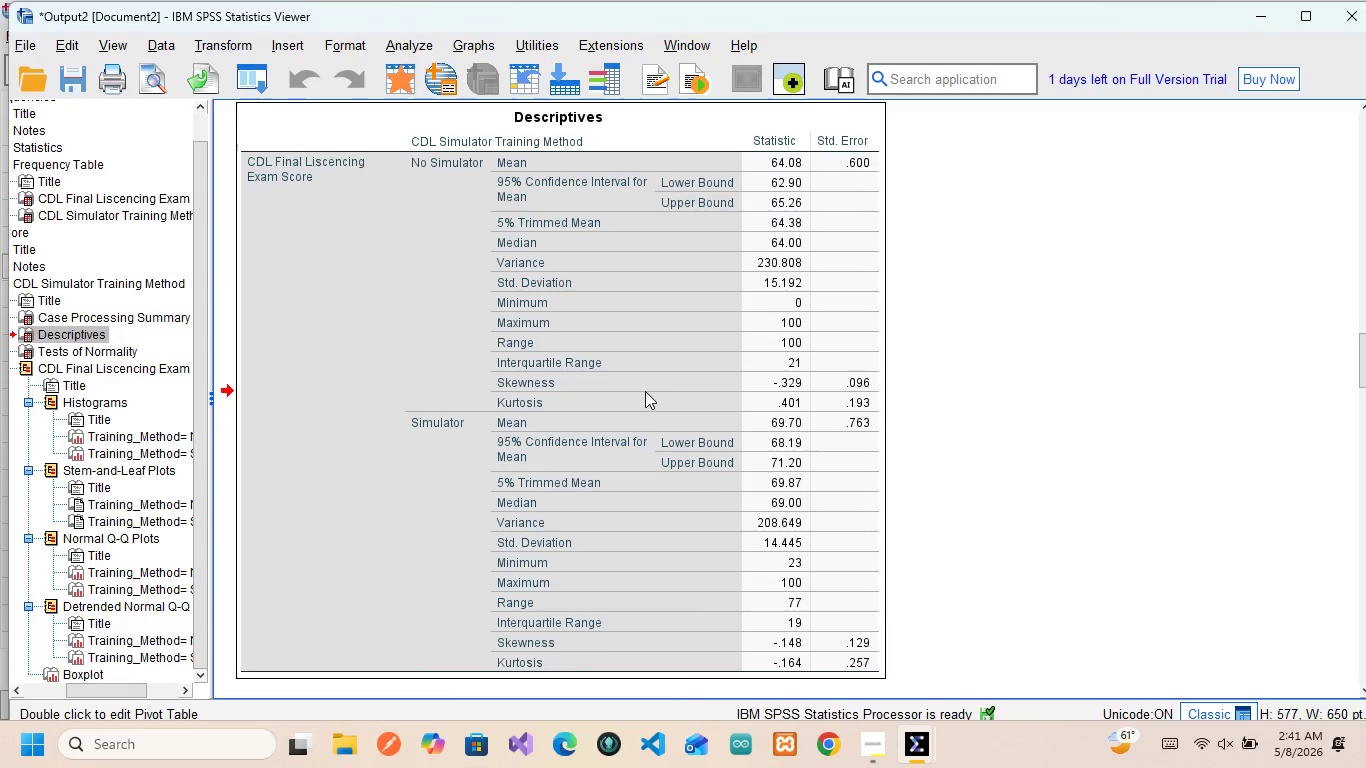 
scroll: coordinate [645, 391], scroll_direction: down, amount: 6.0
 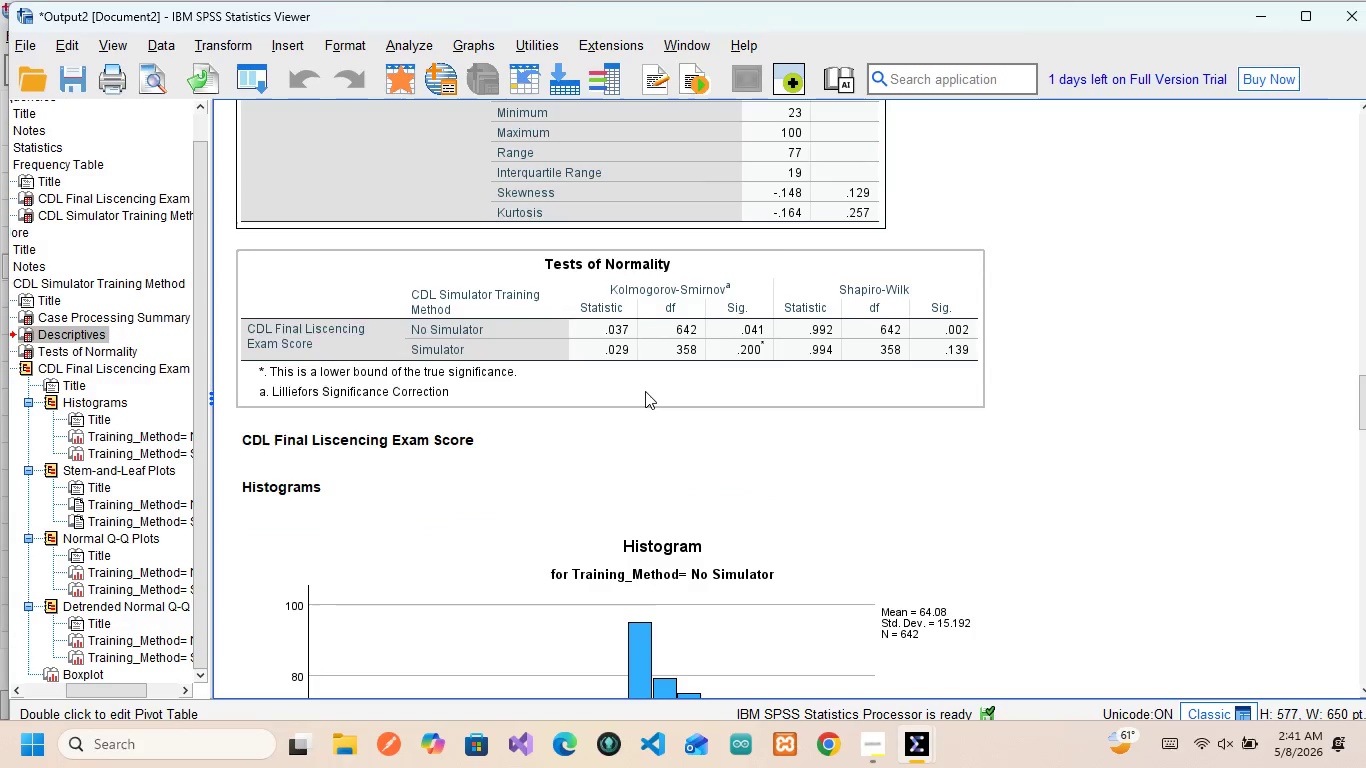 
scroll: coordinate [645, 391], scroll_direction: up, amount: 4.0
 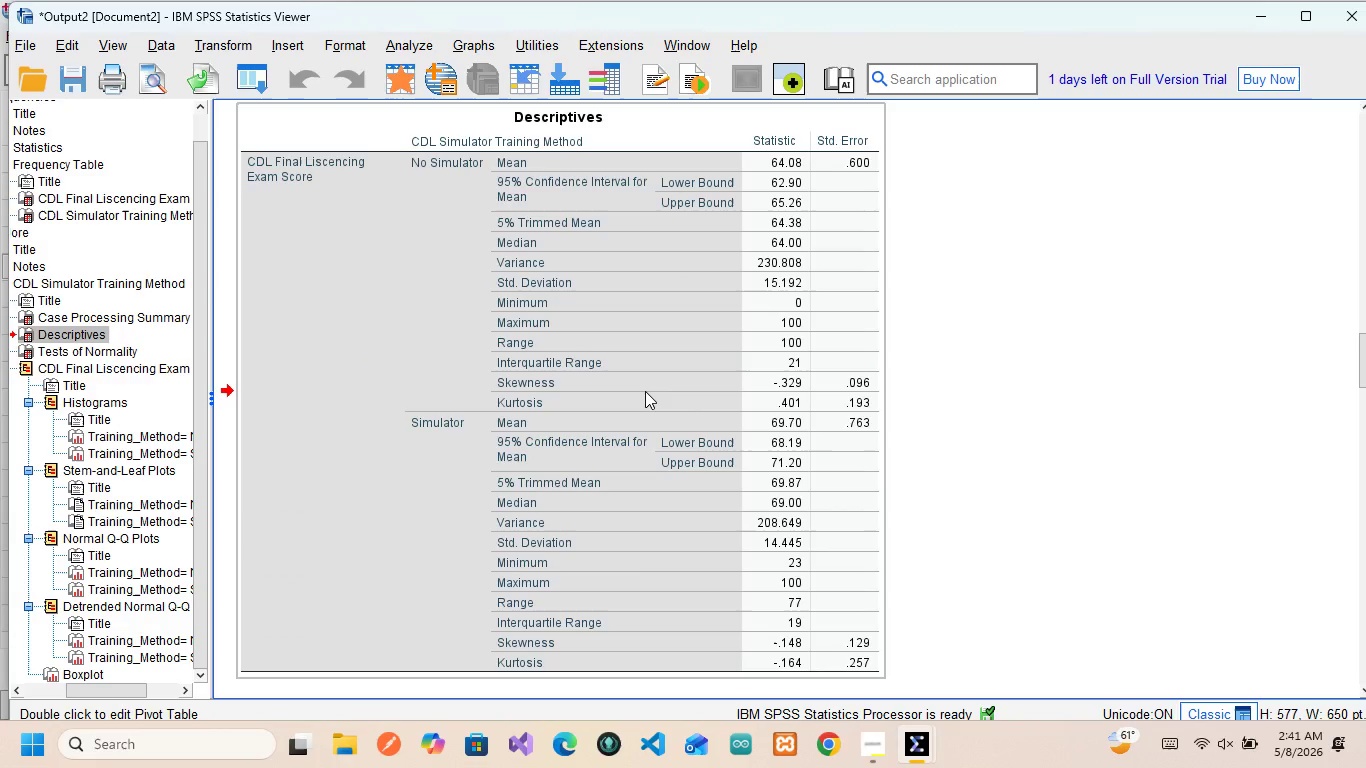 
mouse_move([615, 308])
 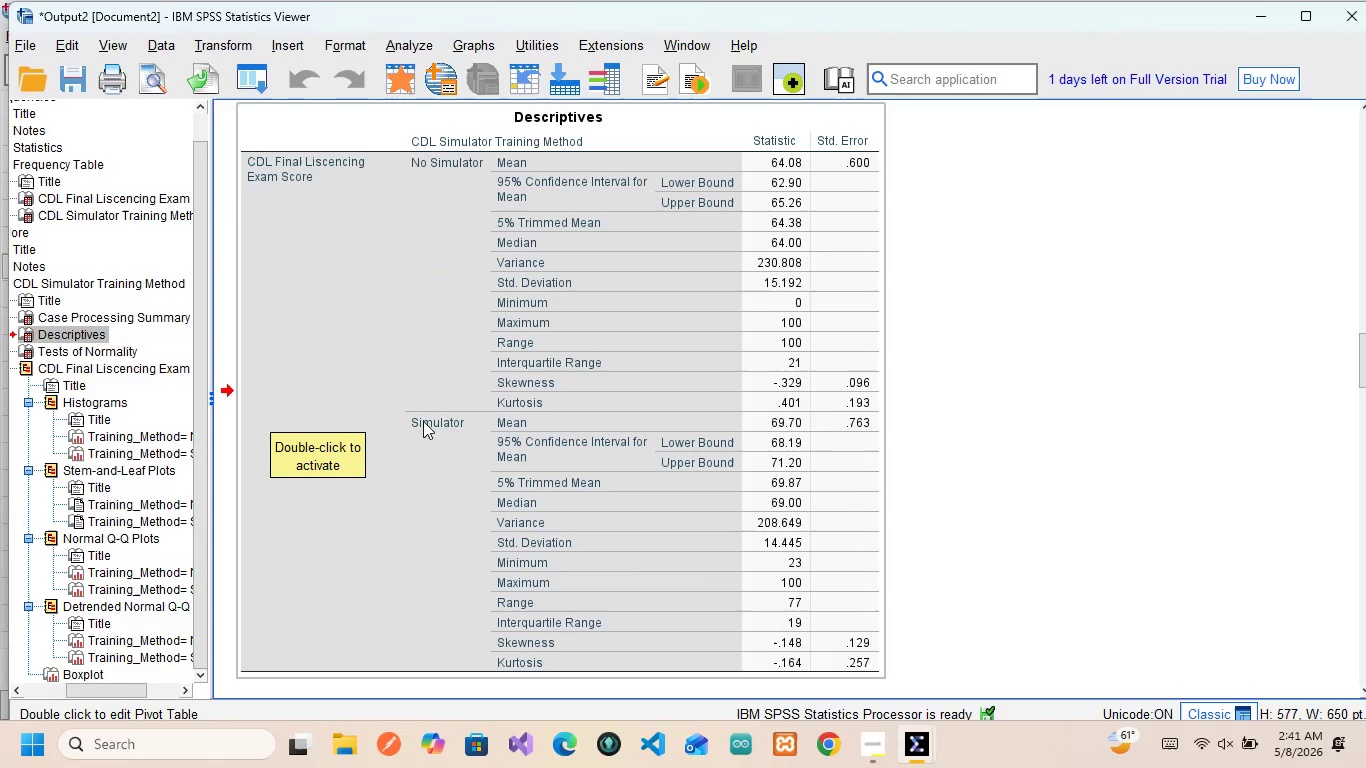 
left_click([463, 419])
 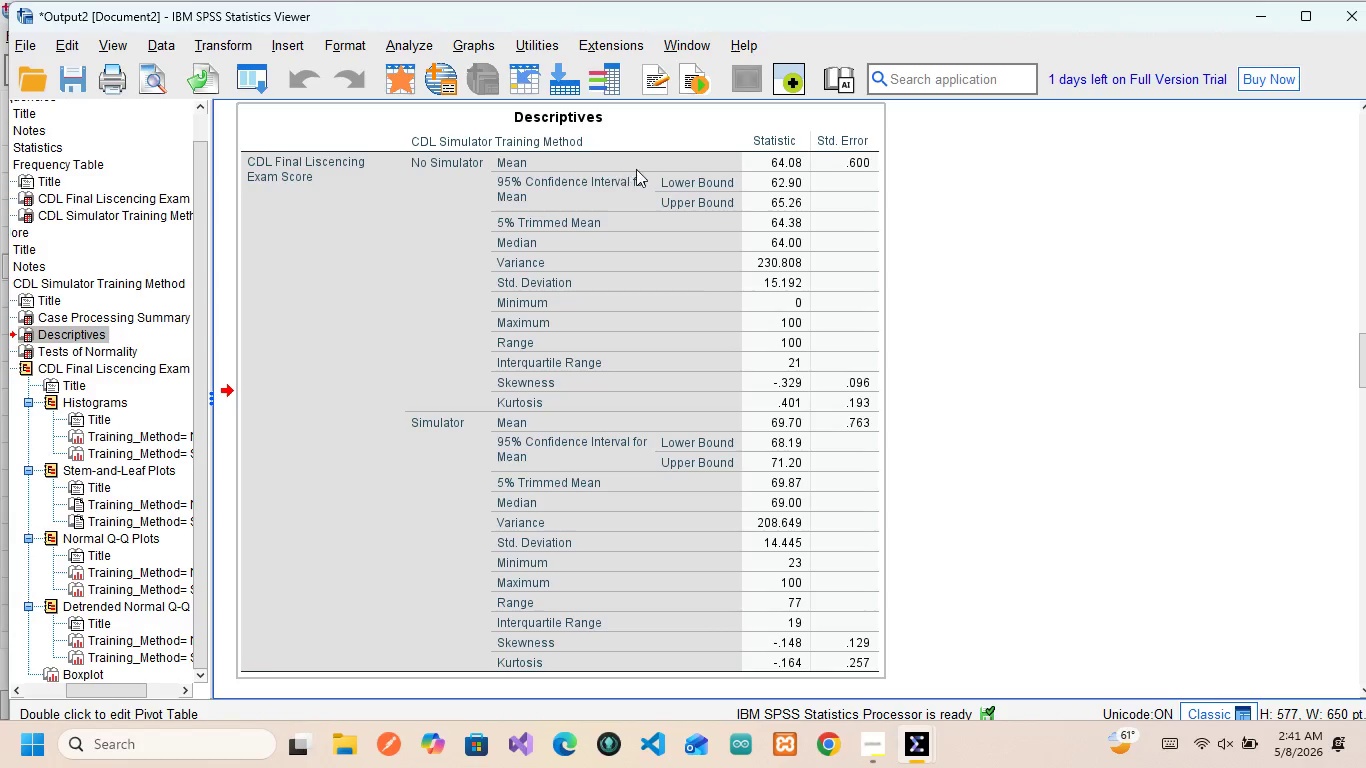 
wait(6.42)
 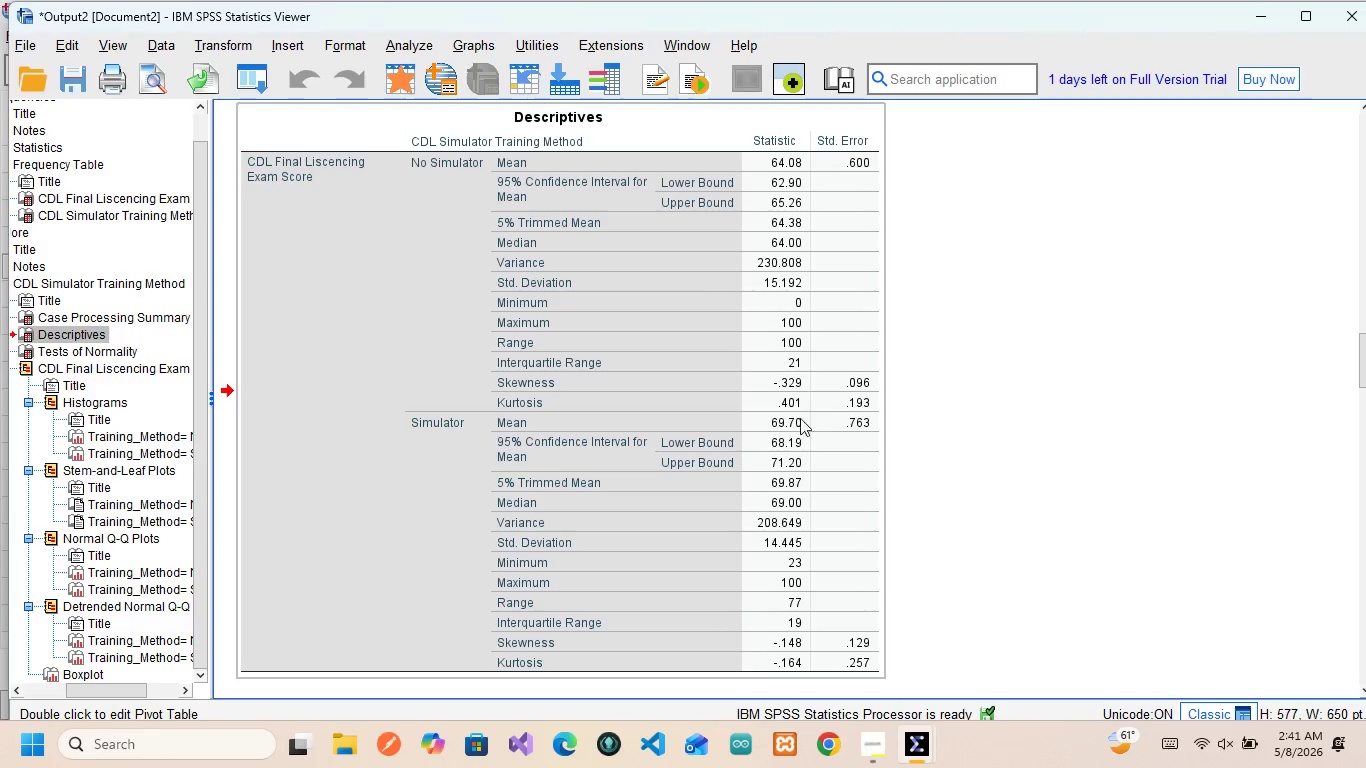 
mouse_move([742, 168])
 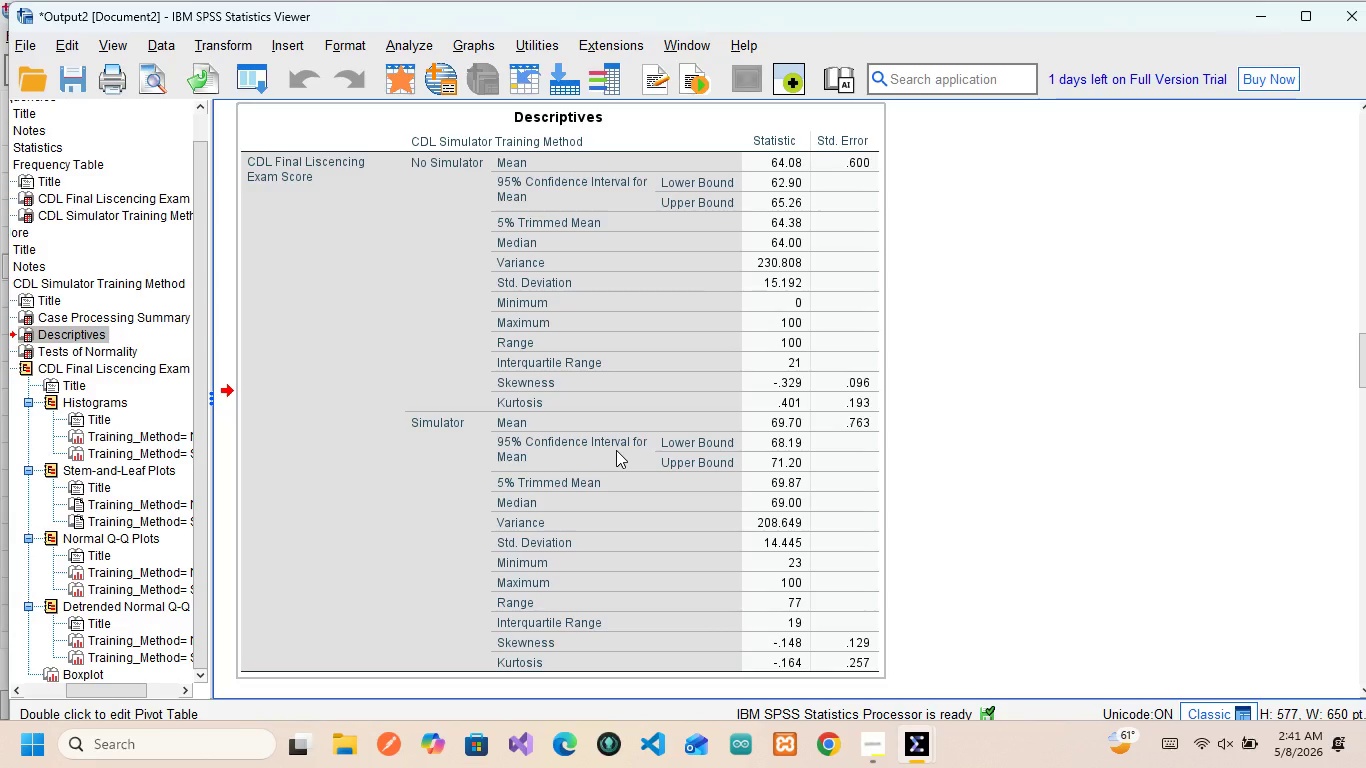 
wait(6.81)
 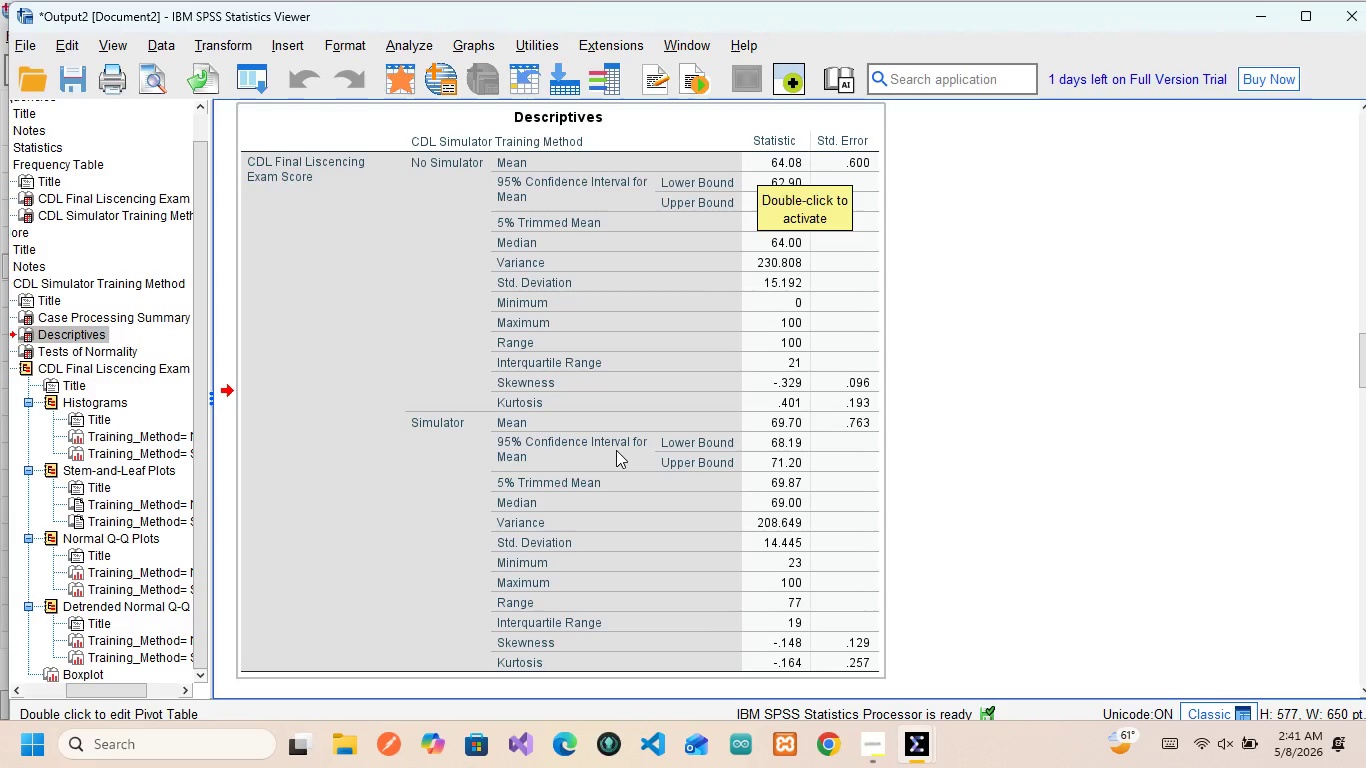 
scroll: coordinate [616, 450], scroll_direction: down, amount: 6.0
 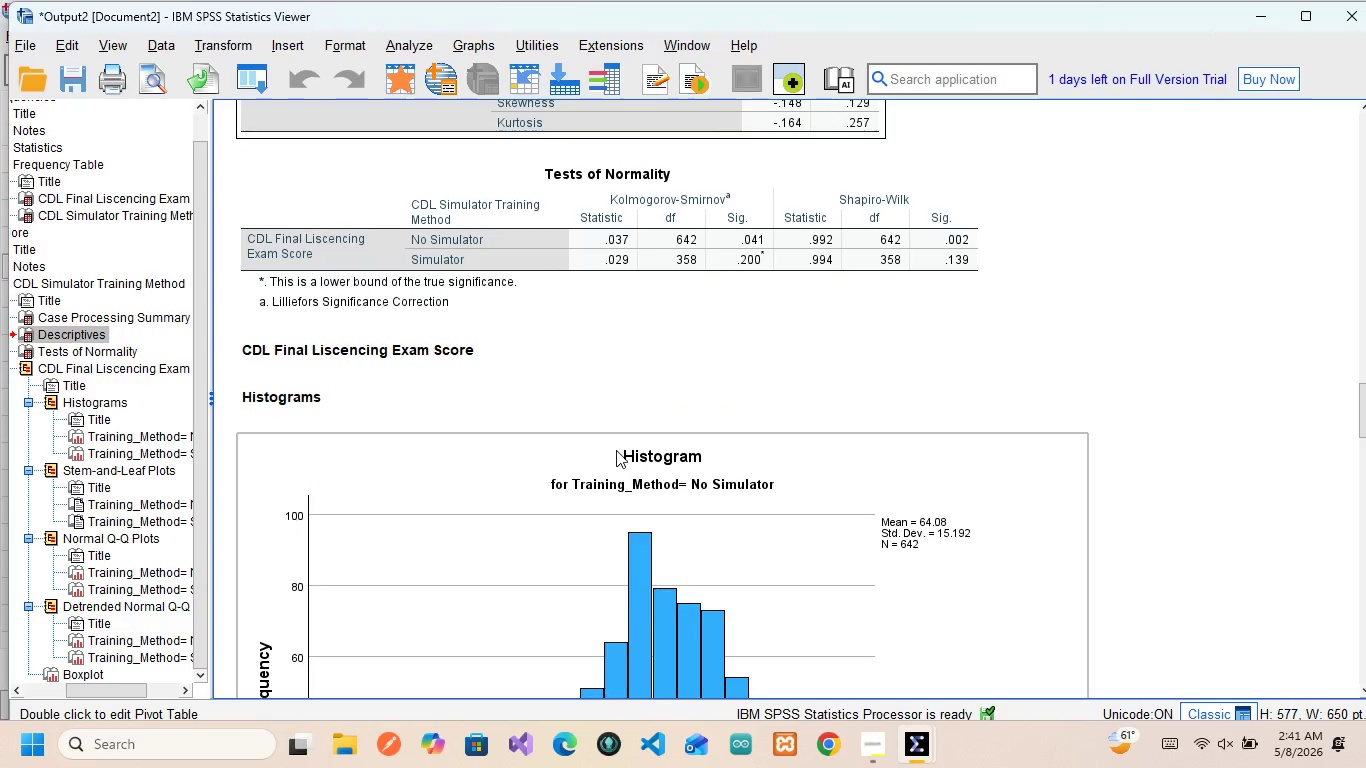 
scroll: coordinate [616, 450], scroll_direction: up, amount: 6.0
 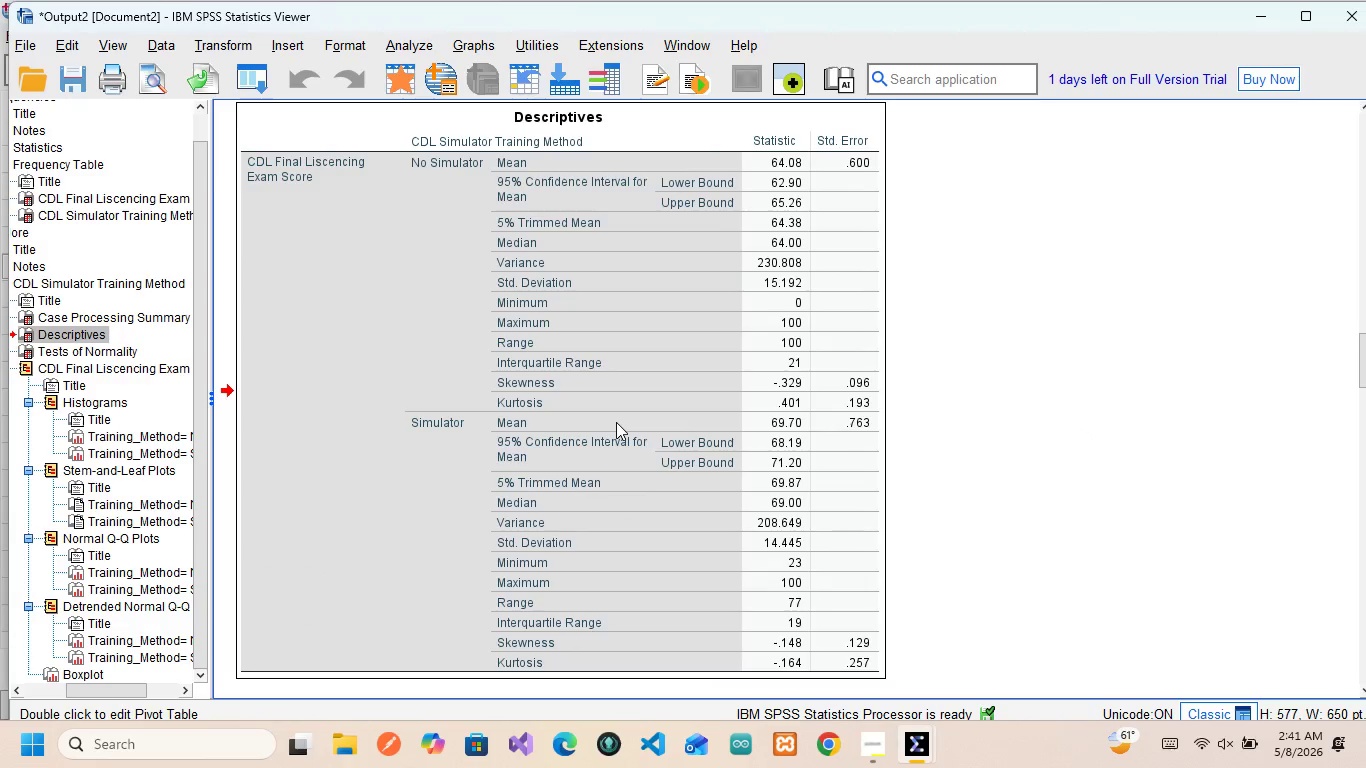 
double_click([616, 422])
 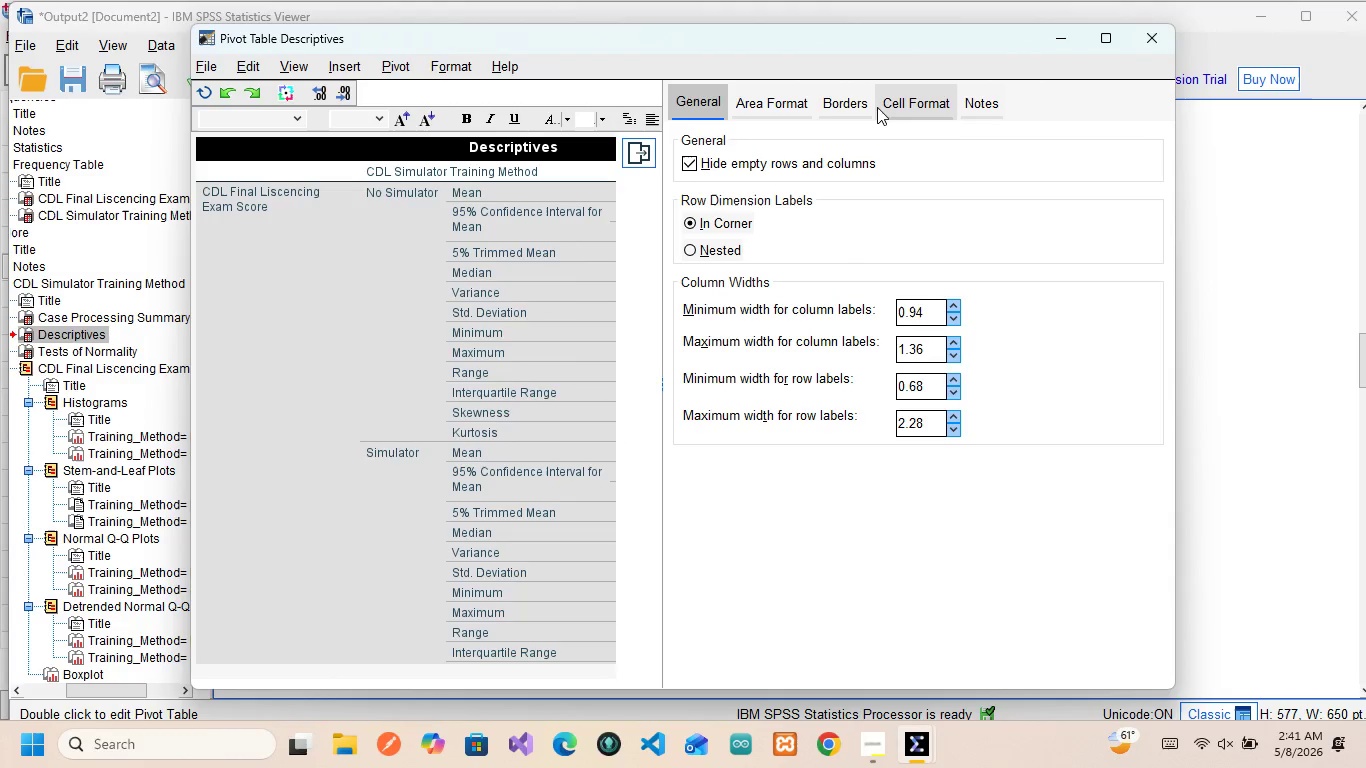 
left_click([966, 105])
 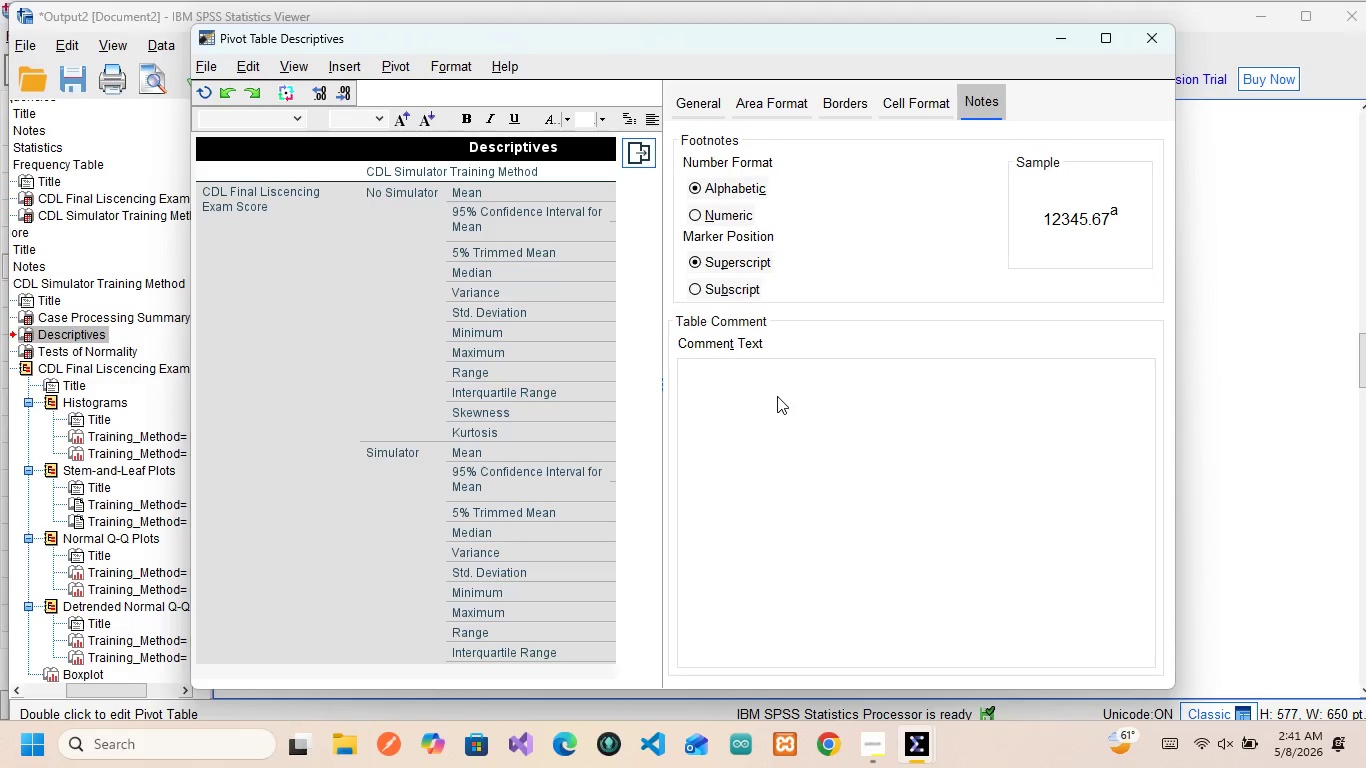 
left_click([777, 396])
 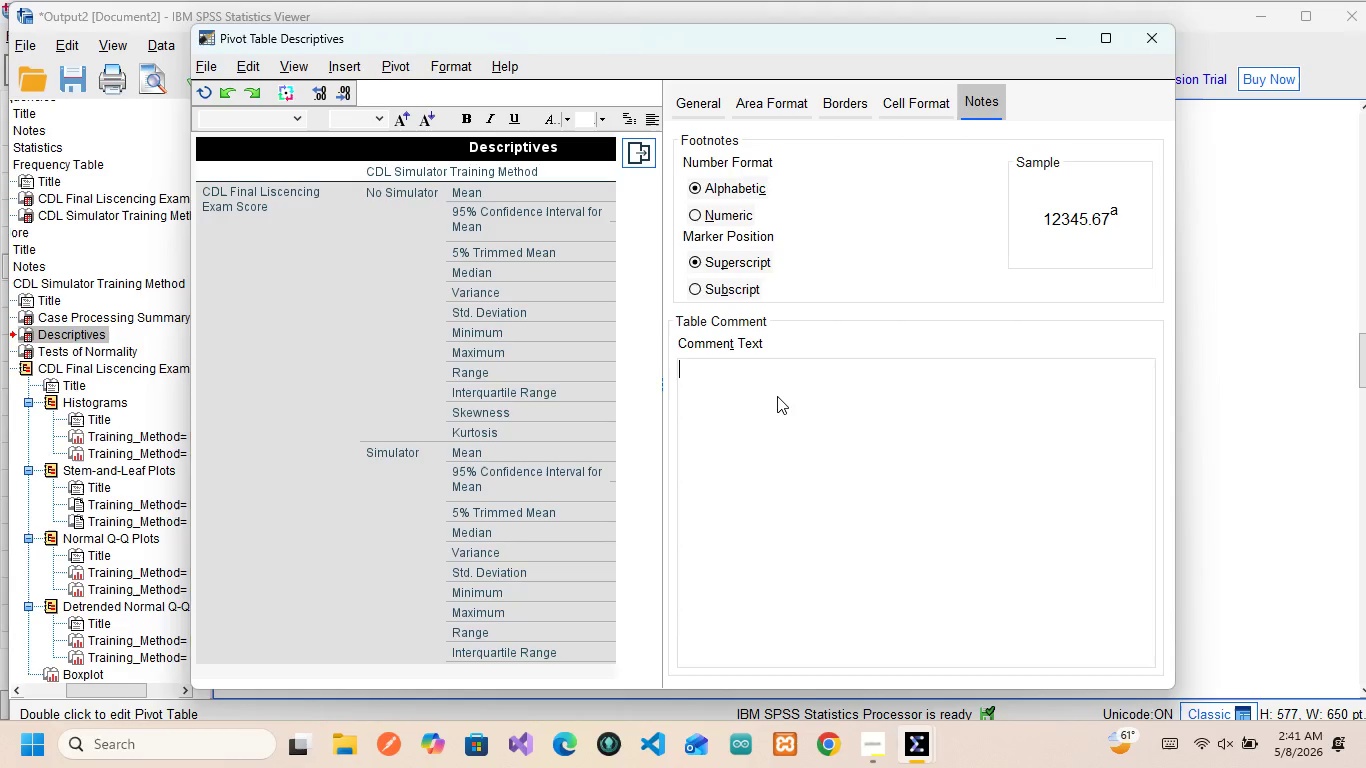 
wait(7.16)
 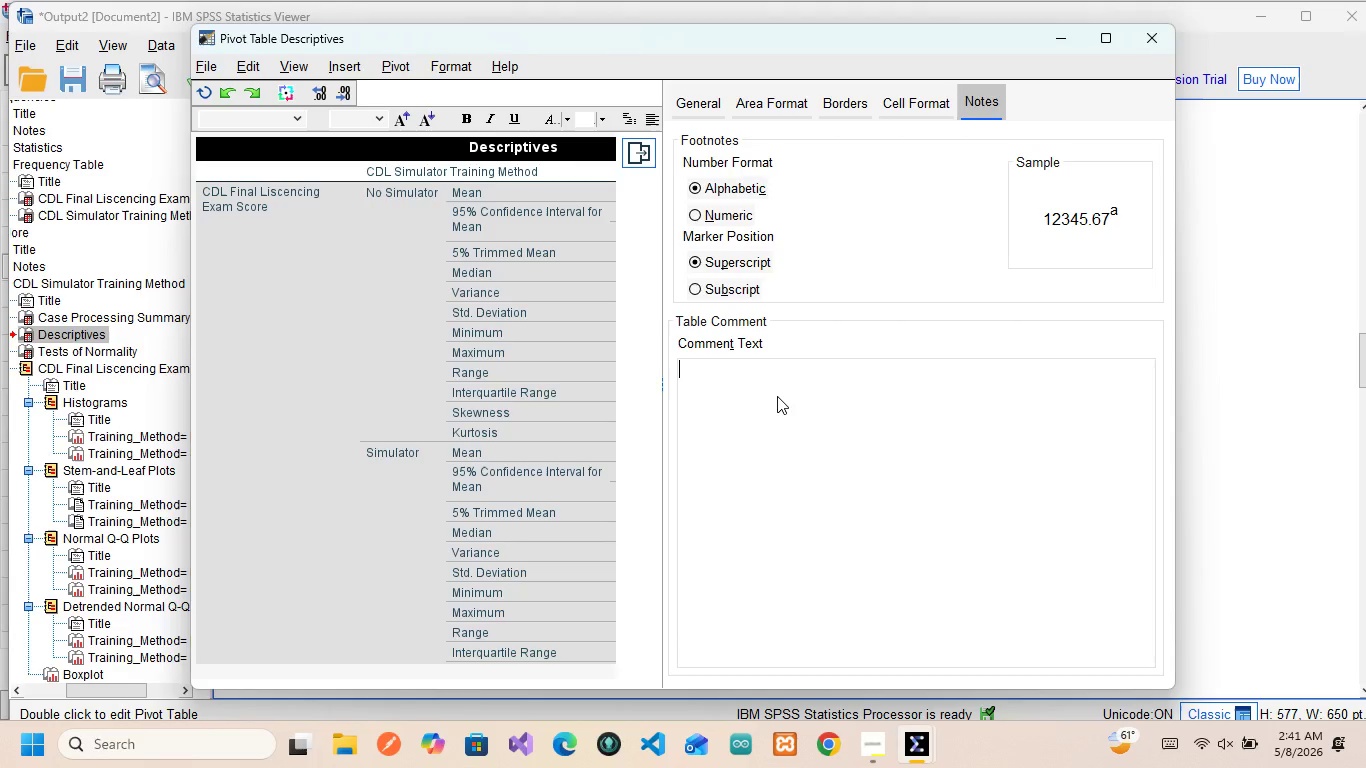 
type(The simulator training )
 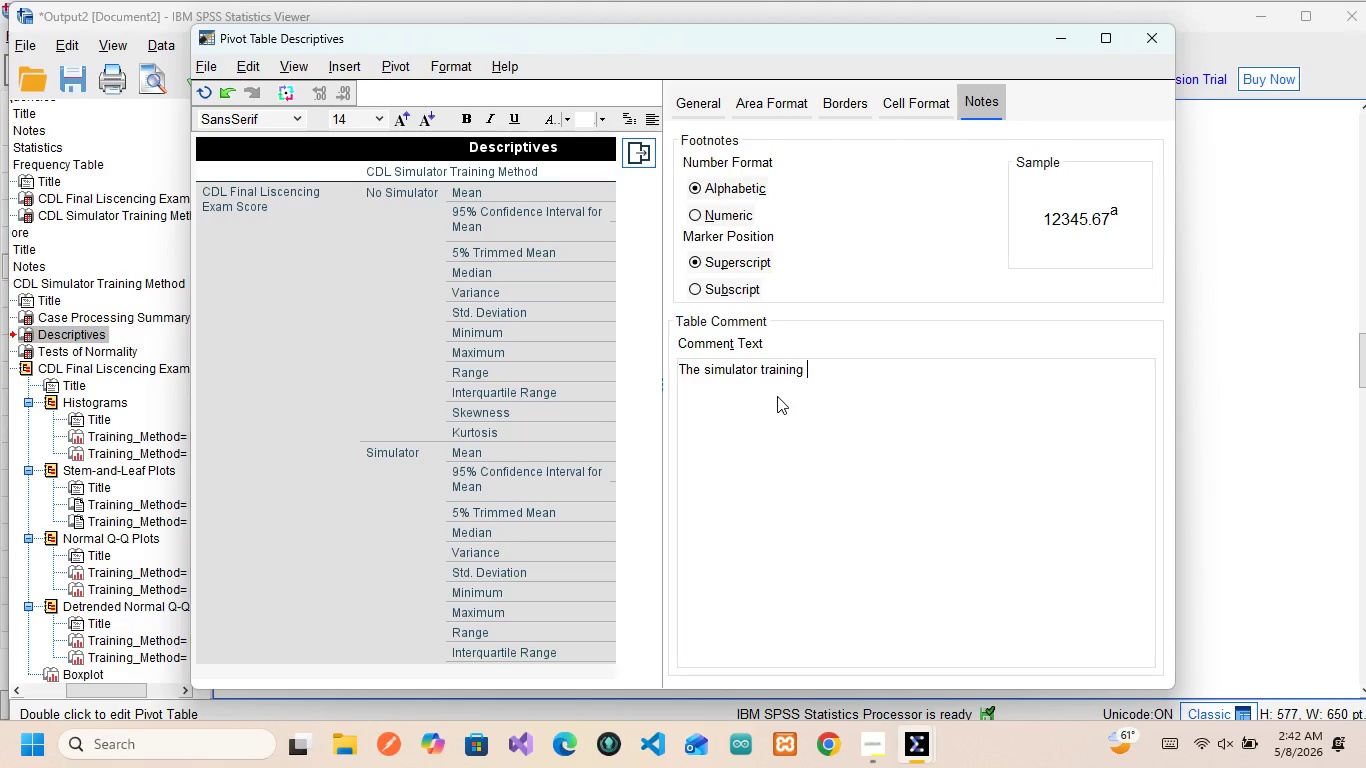 
wait(6.72)
 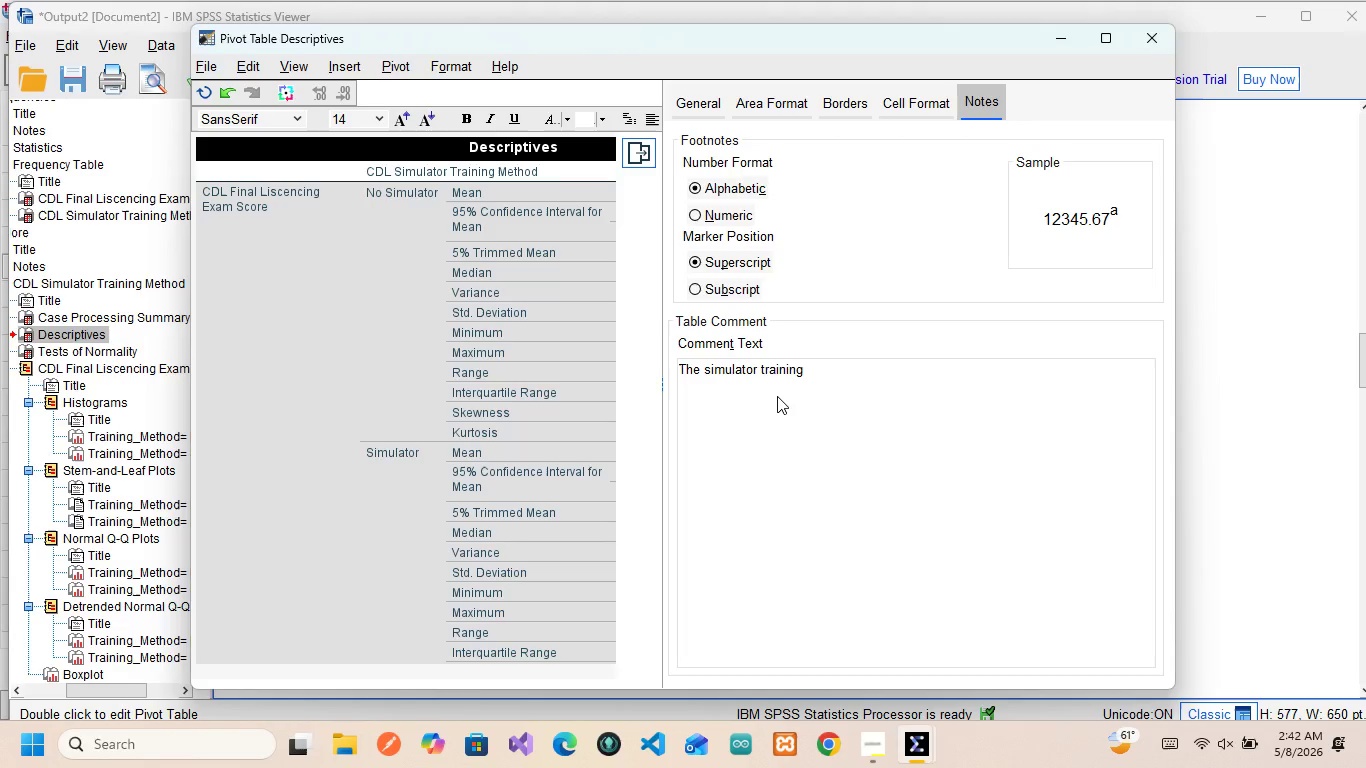 
type(group demonstrated)
 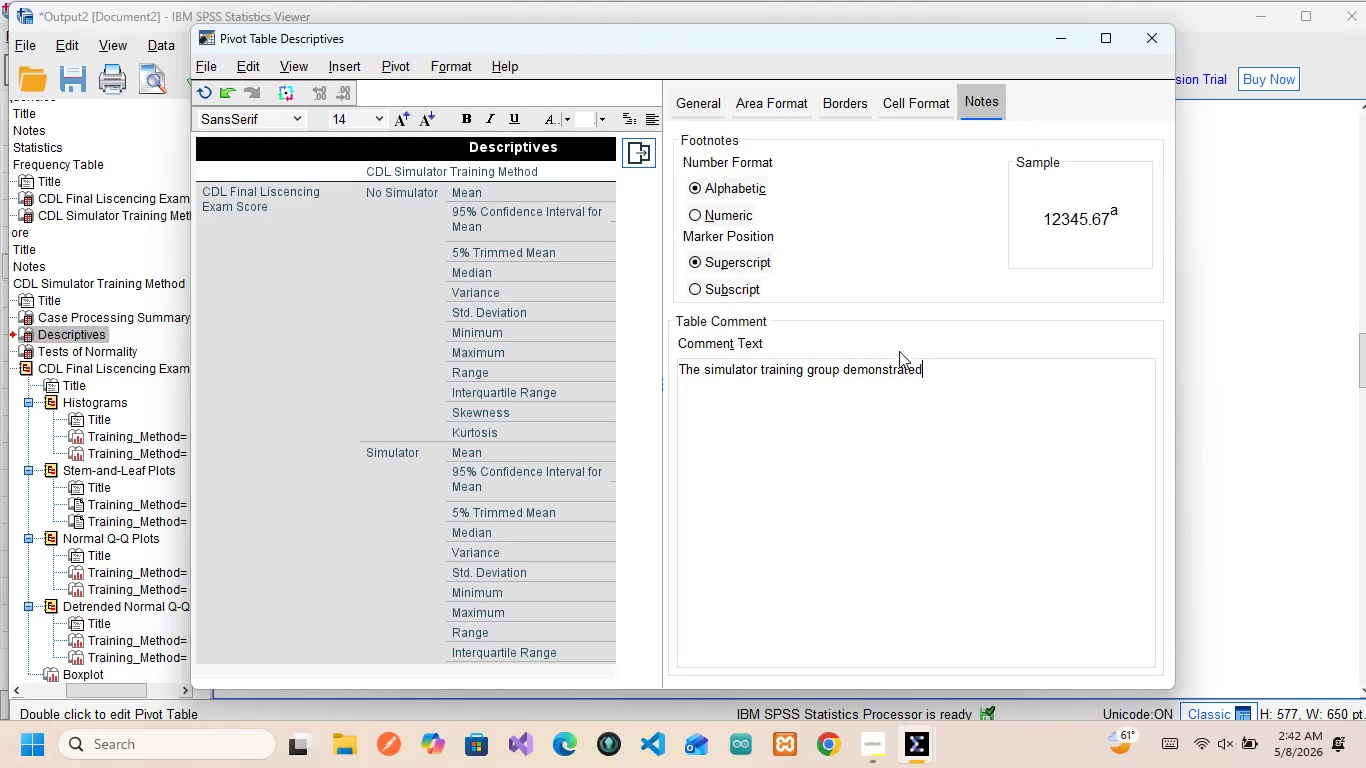 
wait(5.88)
 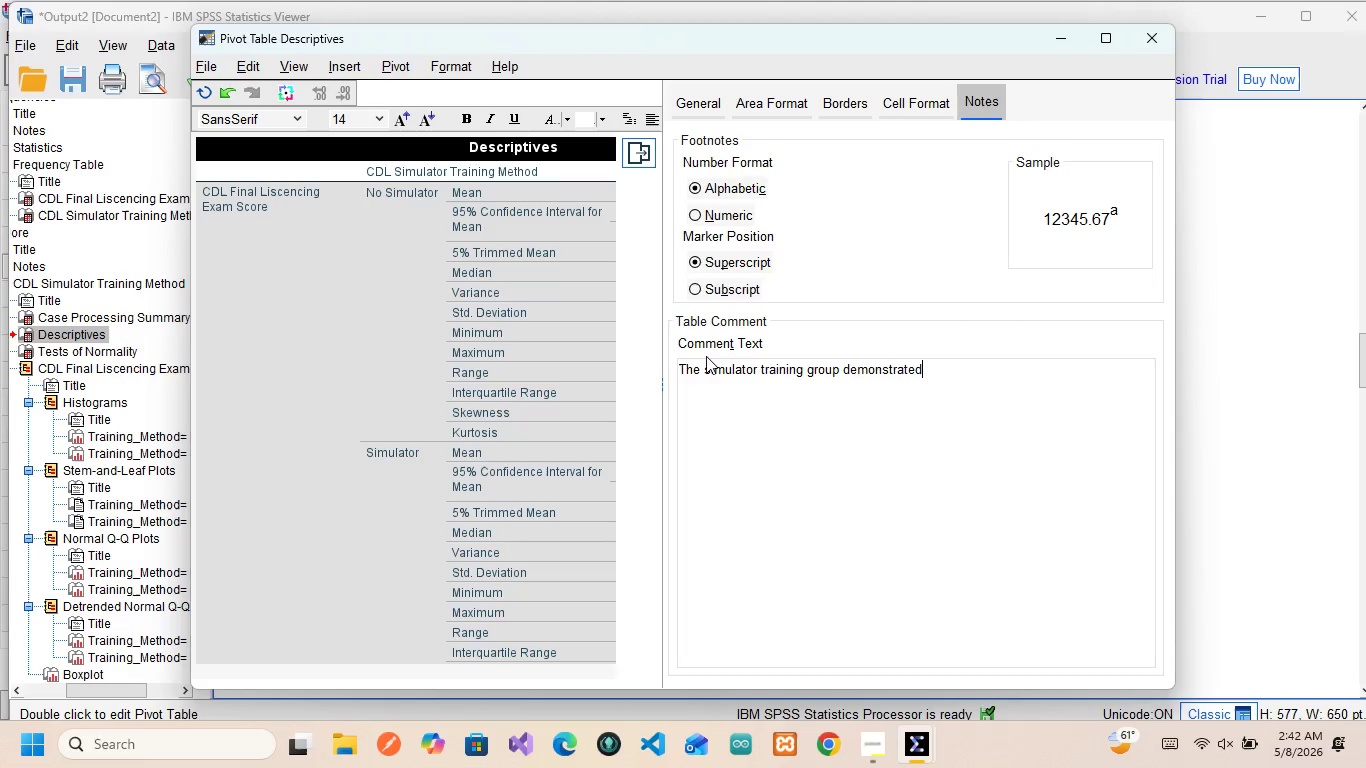 
type( a slightly )
 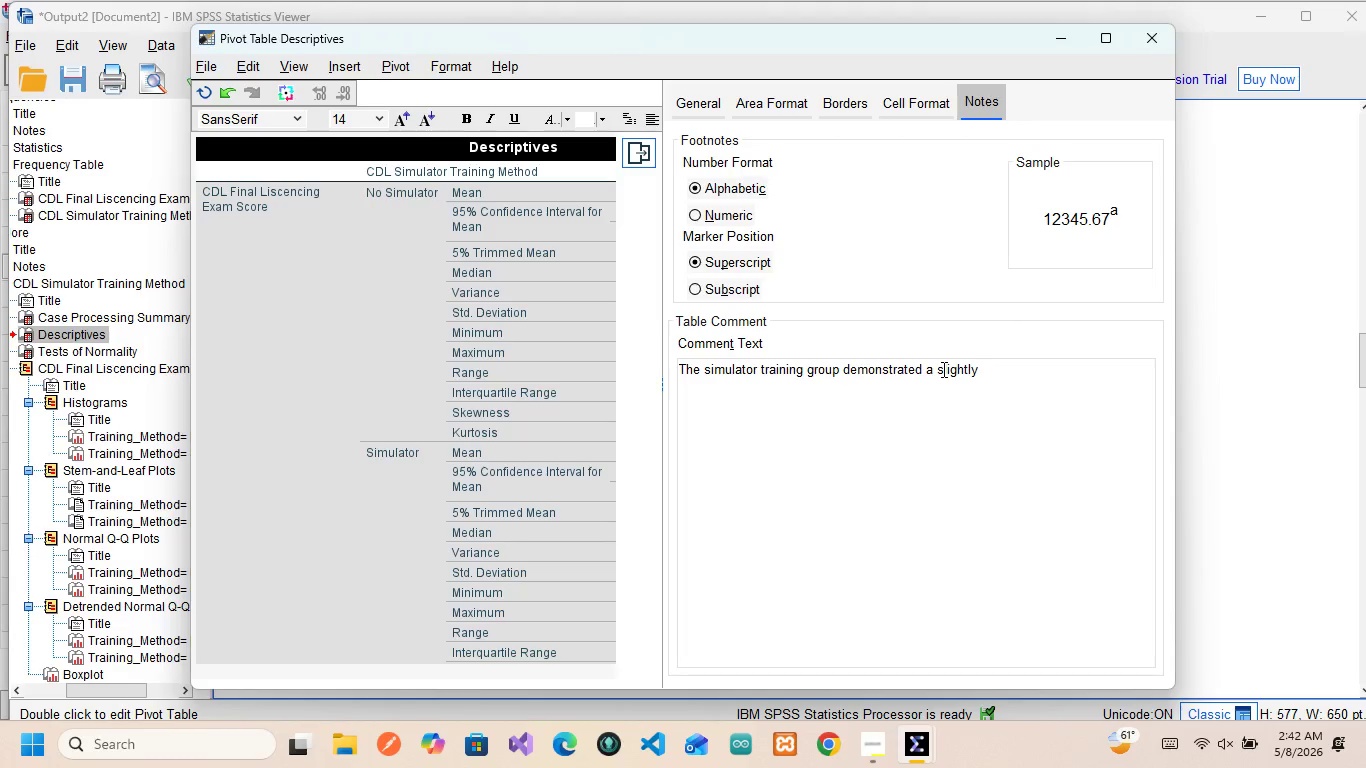 
wait(6.36)
 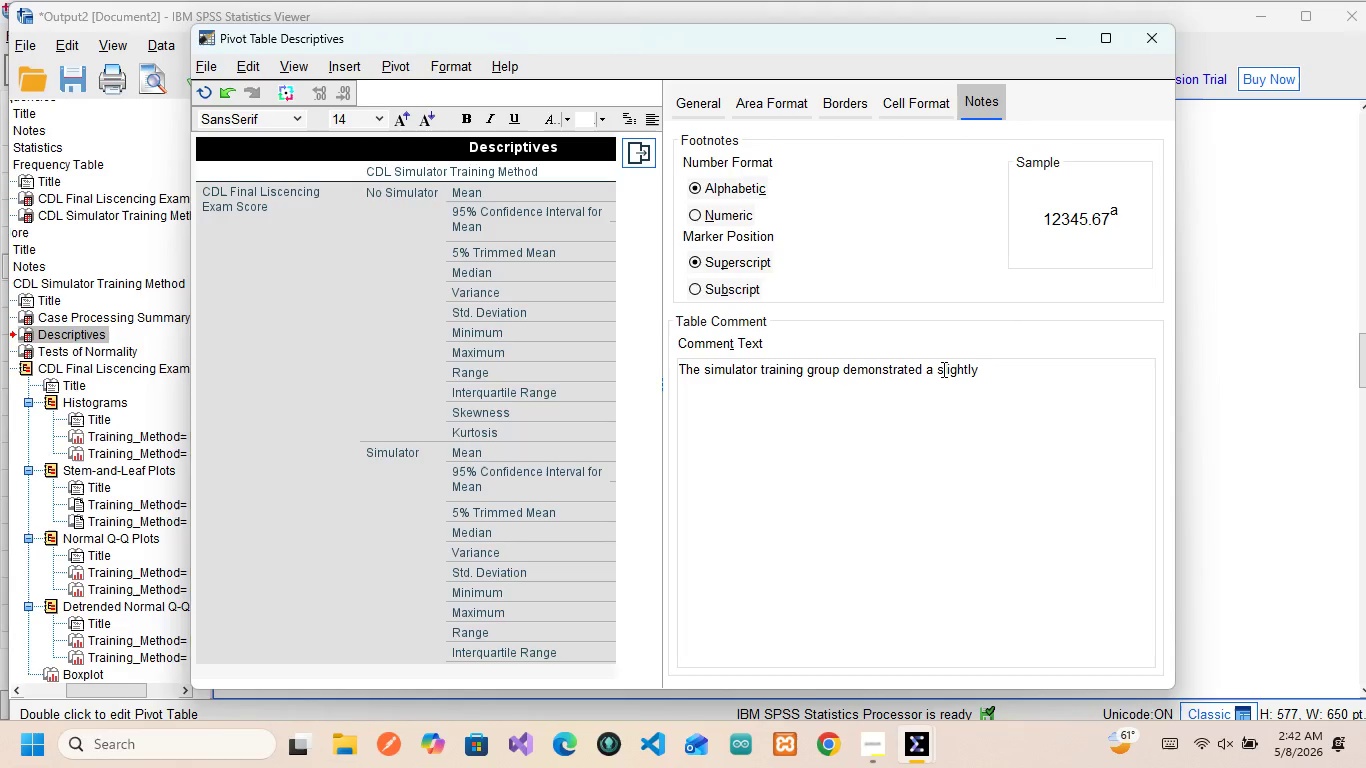 
type(higher mean CDL exam score)
 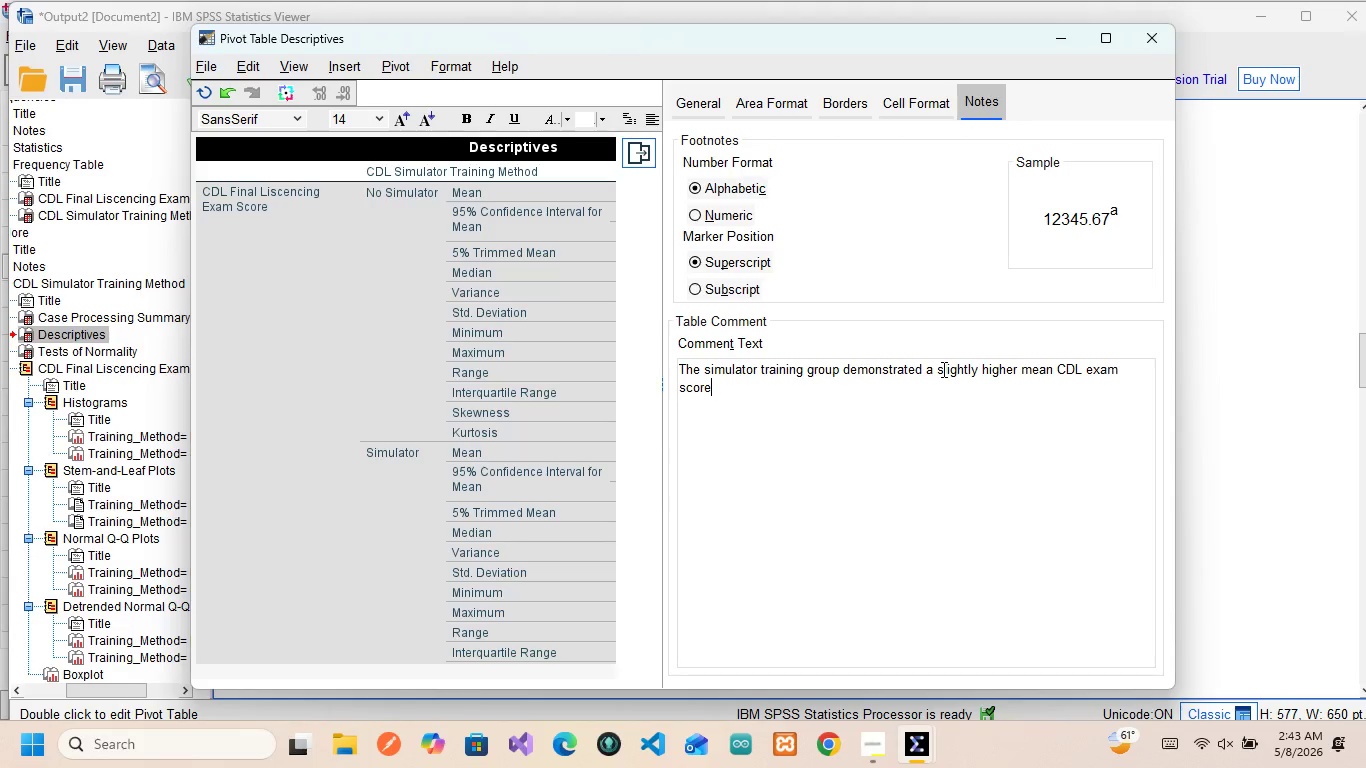 
wait(5.52)
 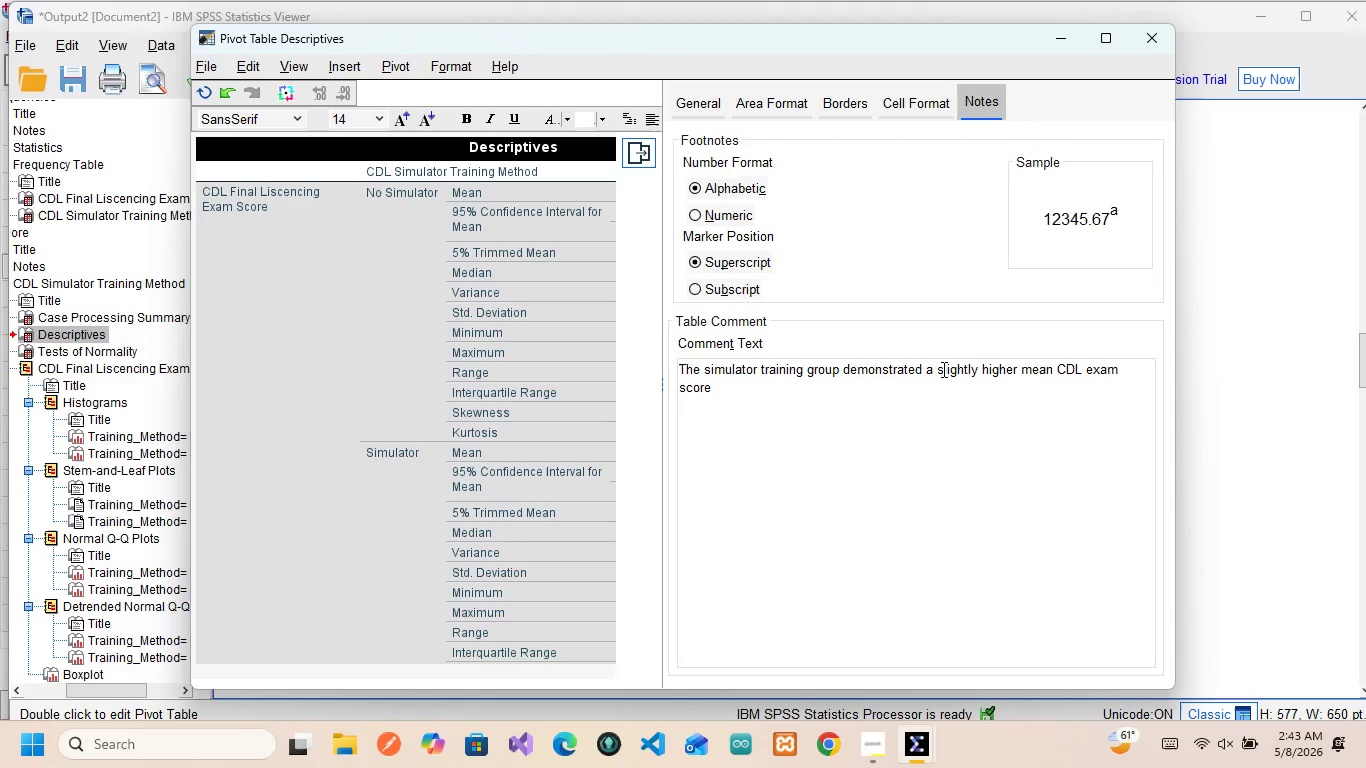 
type( compared to the tradito)
key(Backspace)
type(ional training group)
 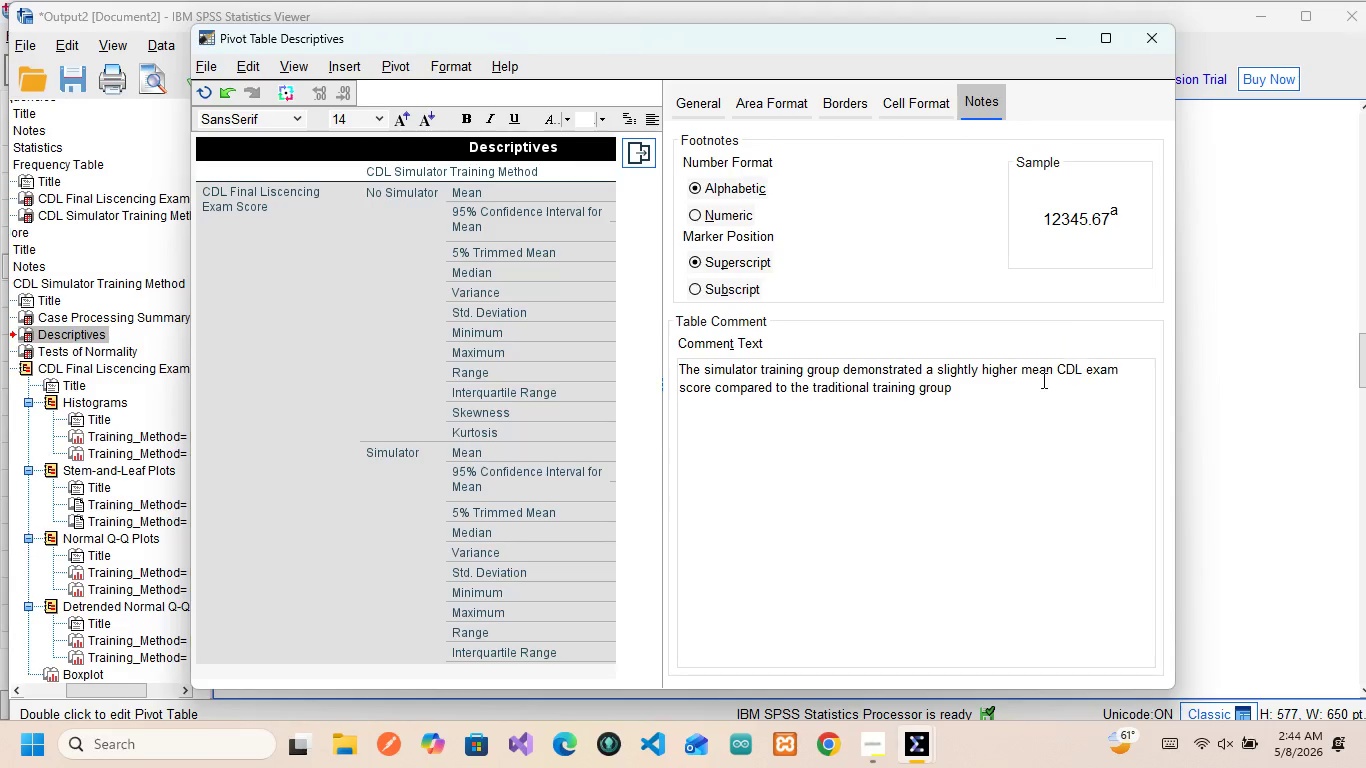 
wait(20.06)
 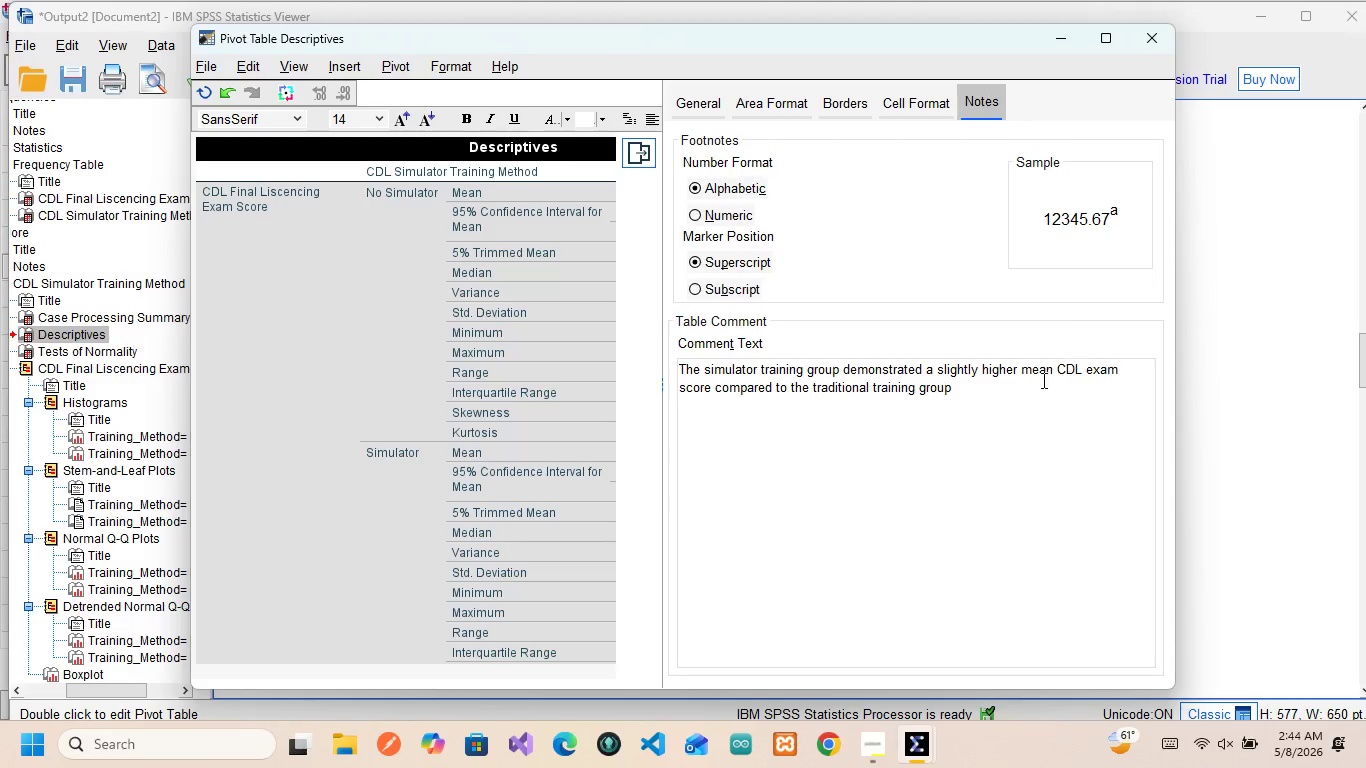 
key(Period)
 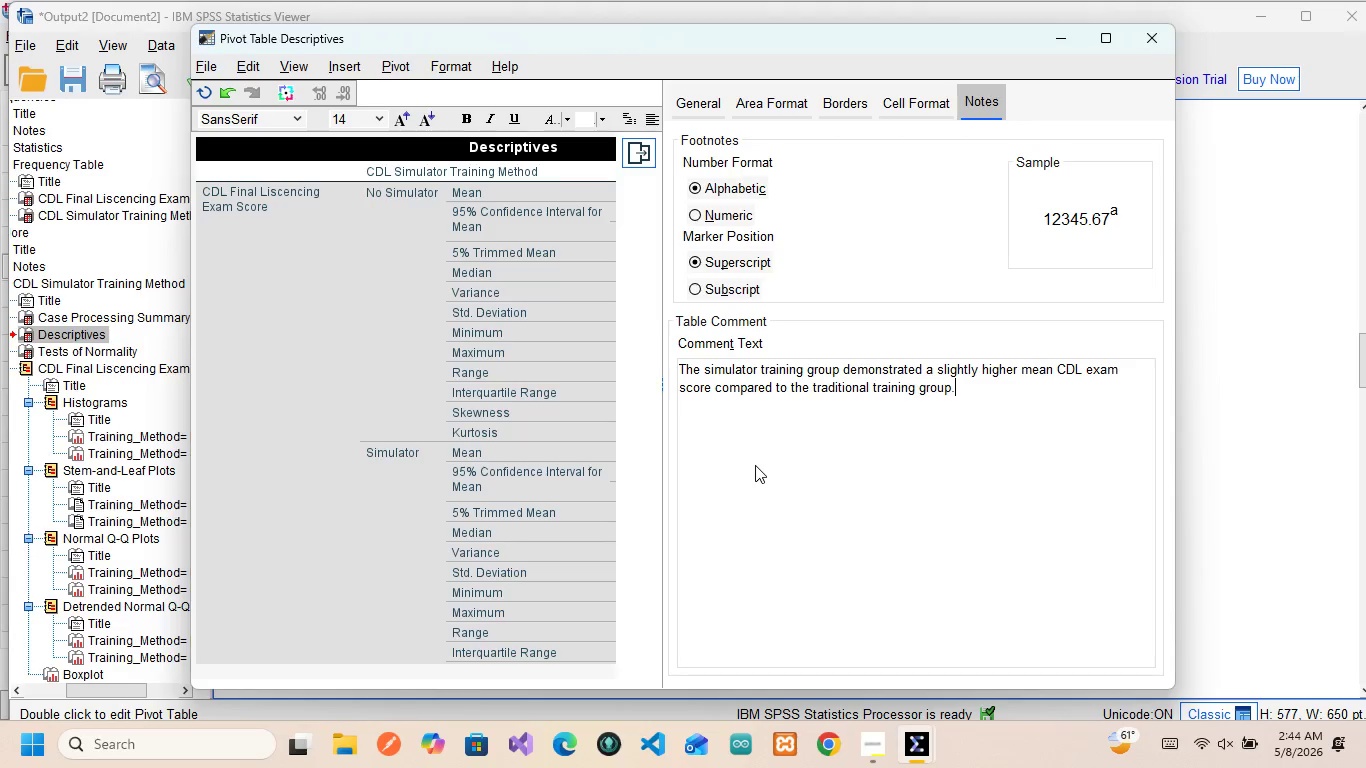 
wait(21.08)
 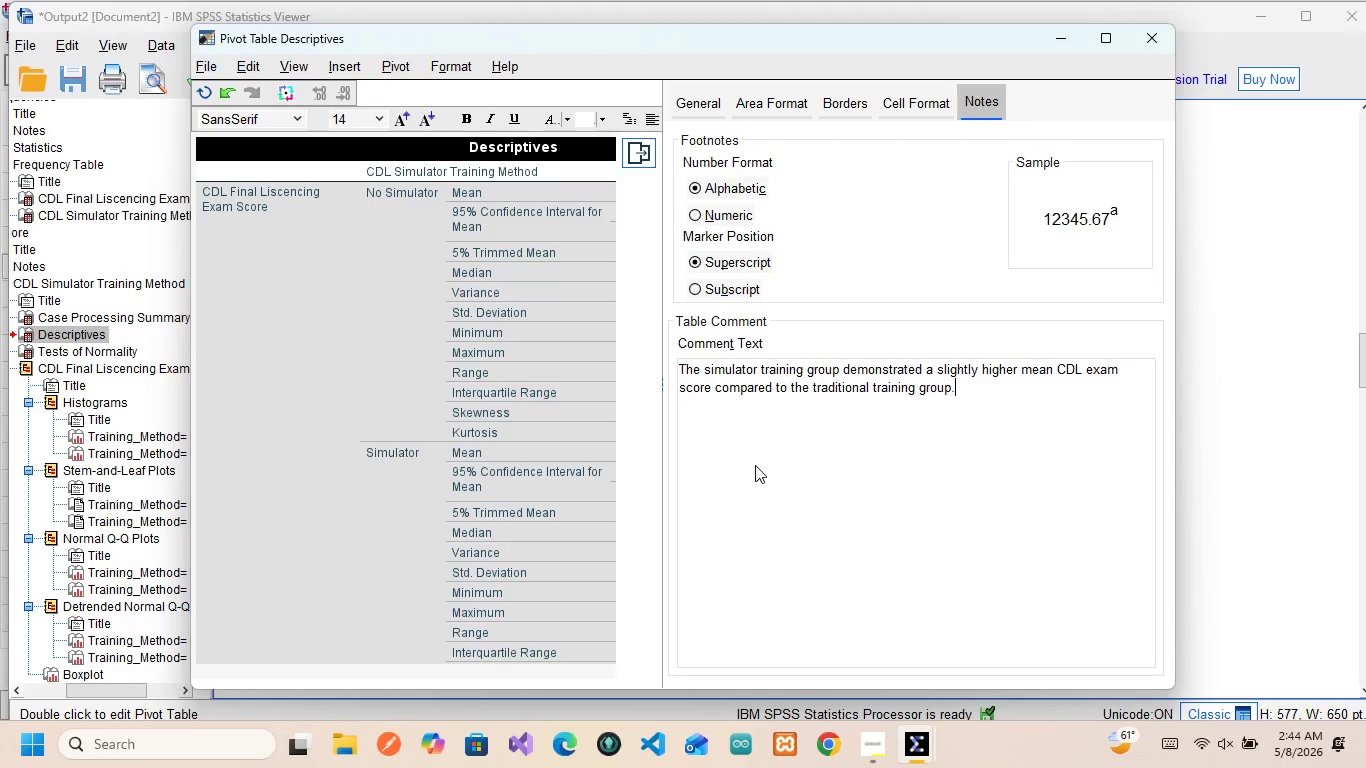 
scroll: coordinate [585, 393], scroll_direction: down, amount: 8.0
 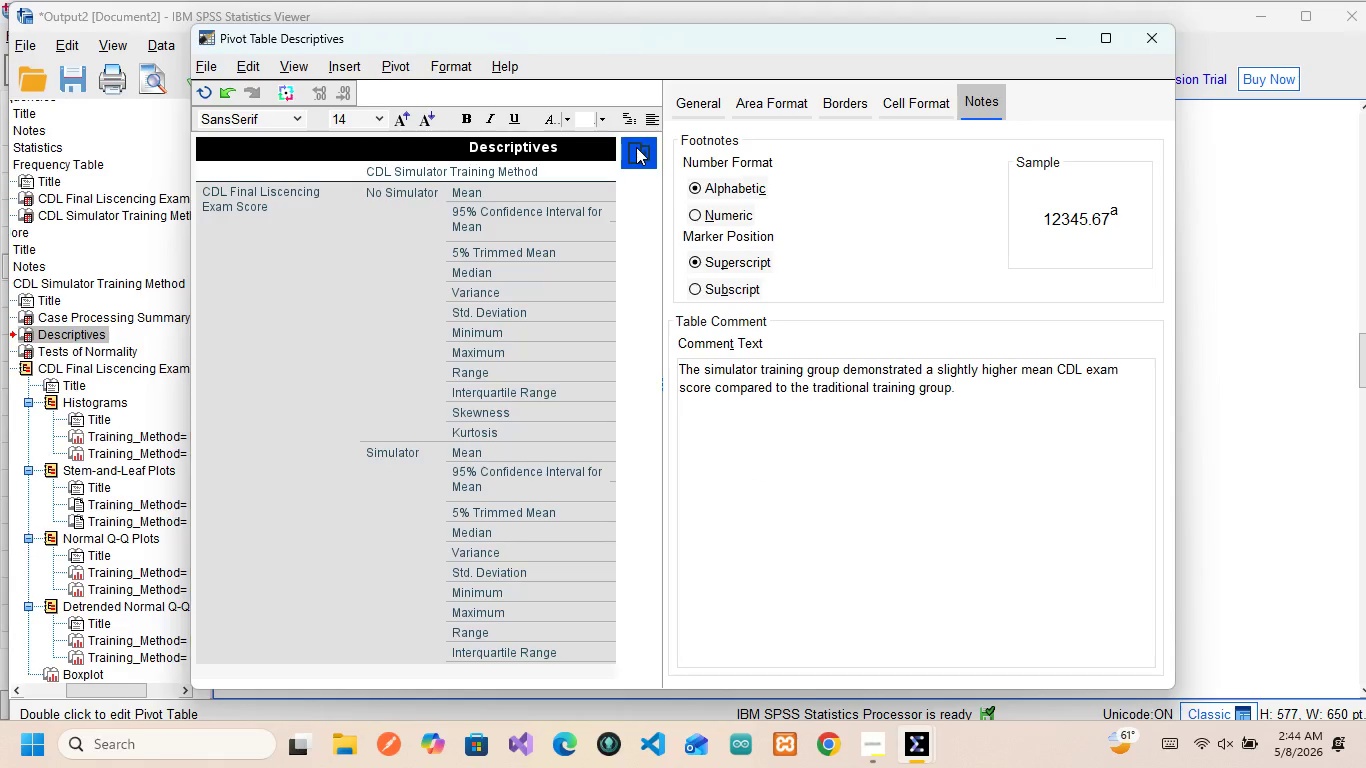 
left_click([636, 147])
 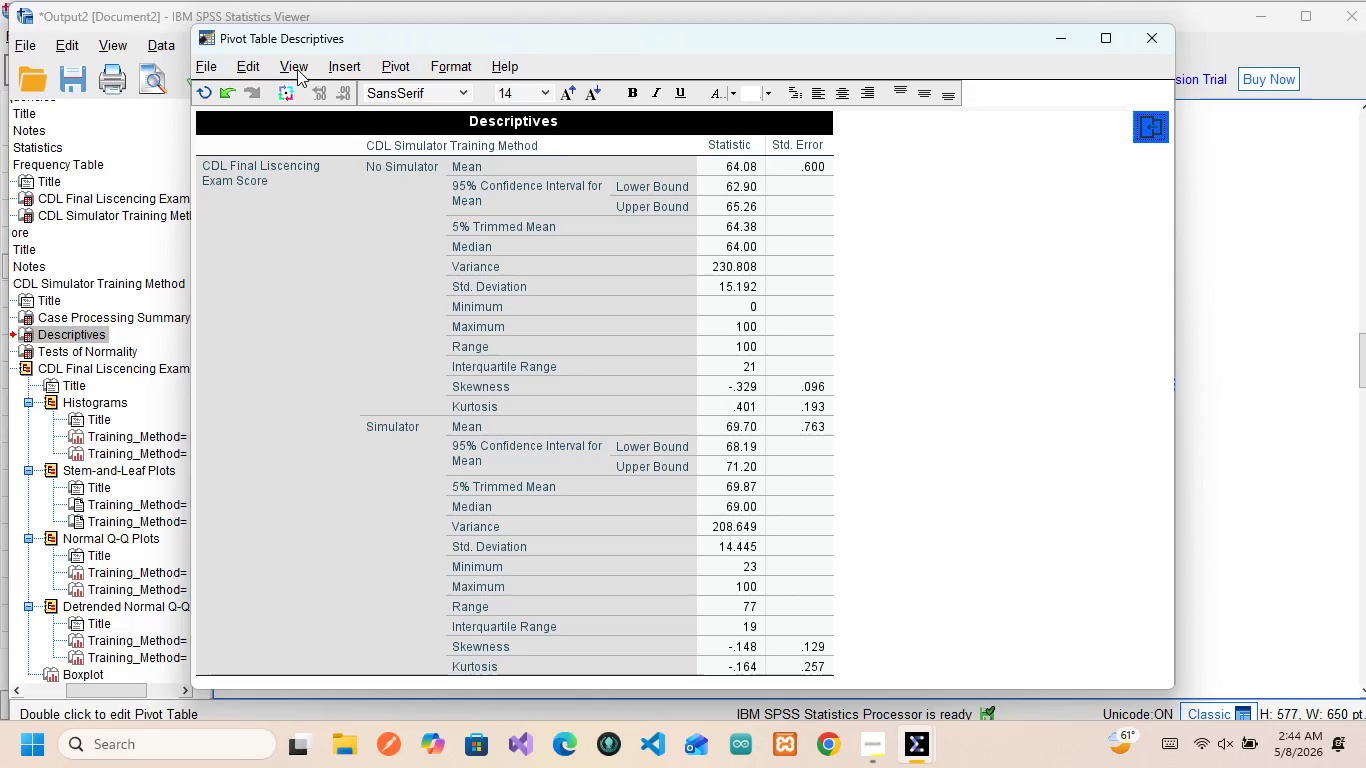 
wait(5.53)
 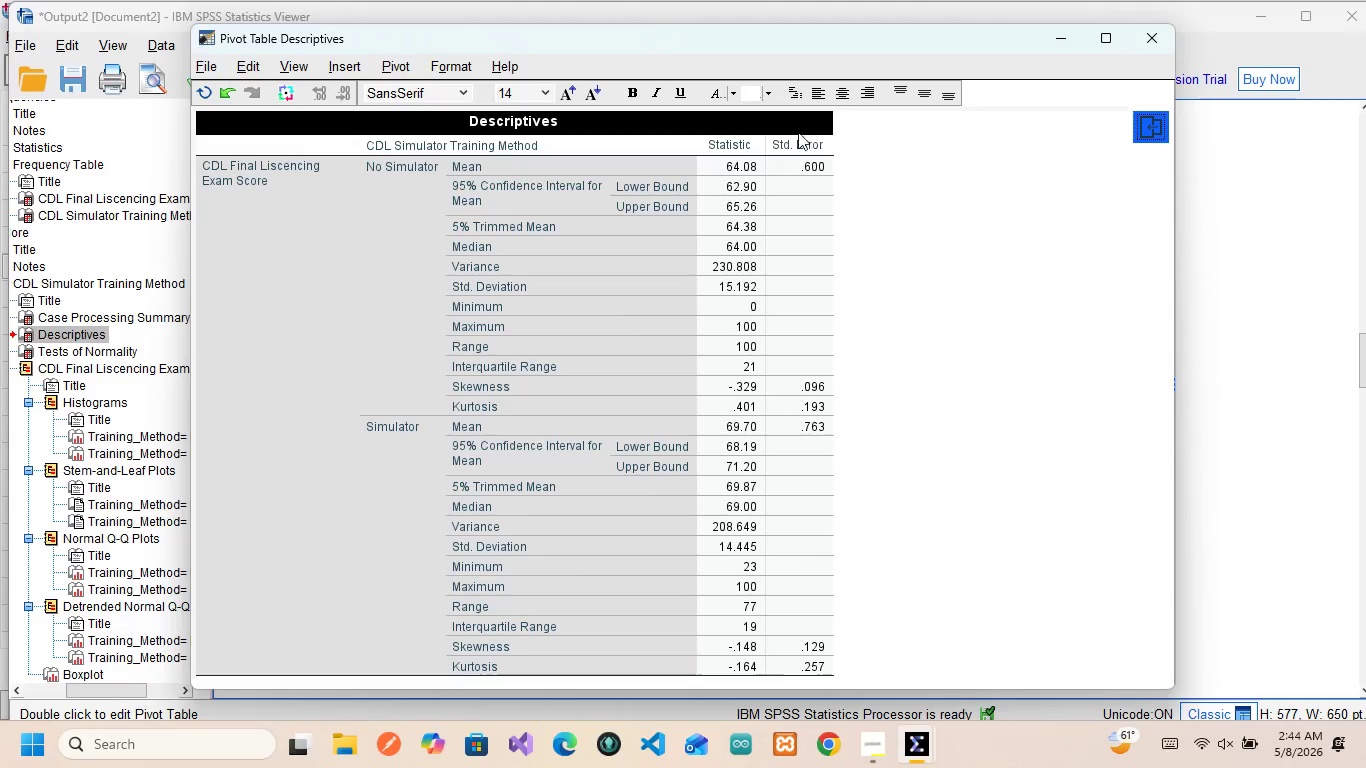 
left_click([342, 75])
 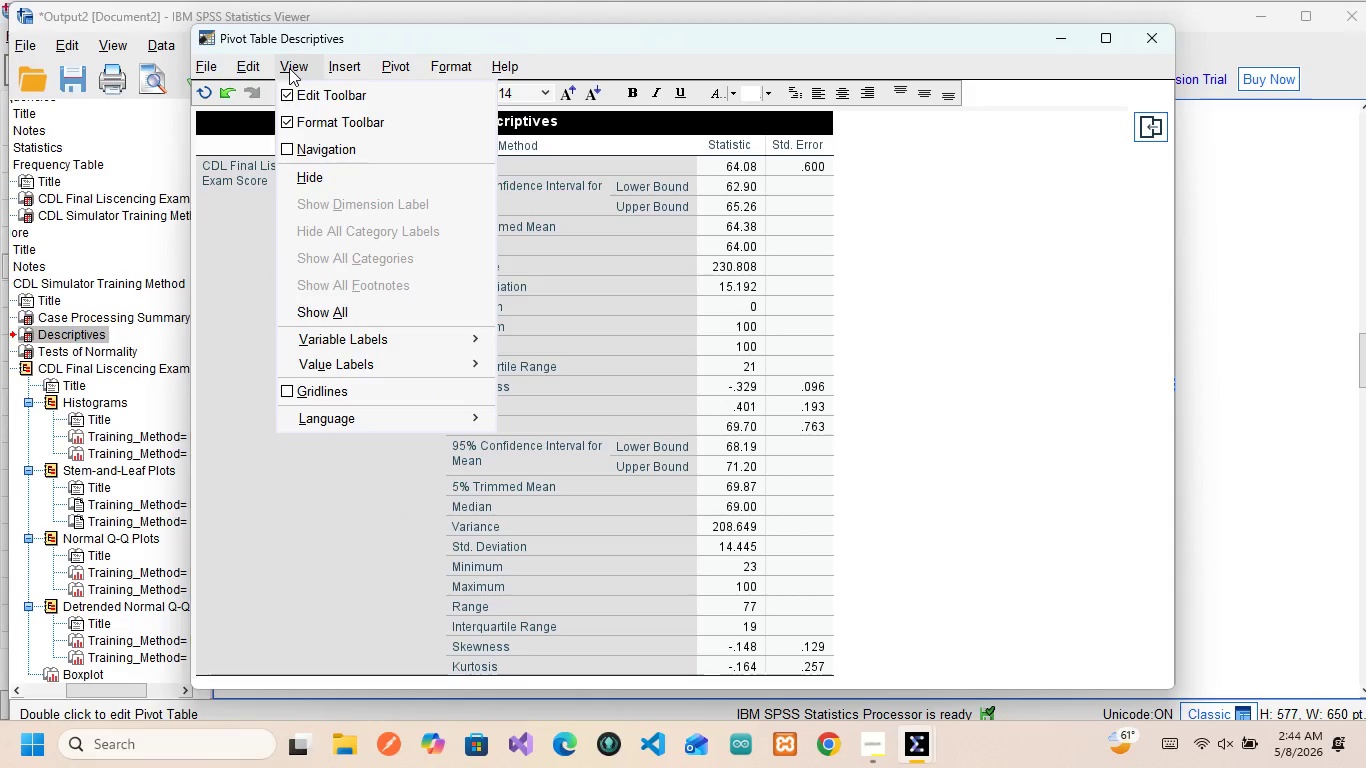 
left_click([899, 234])
 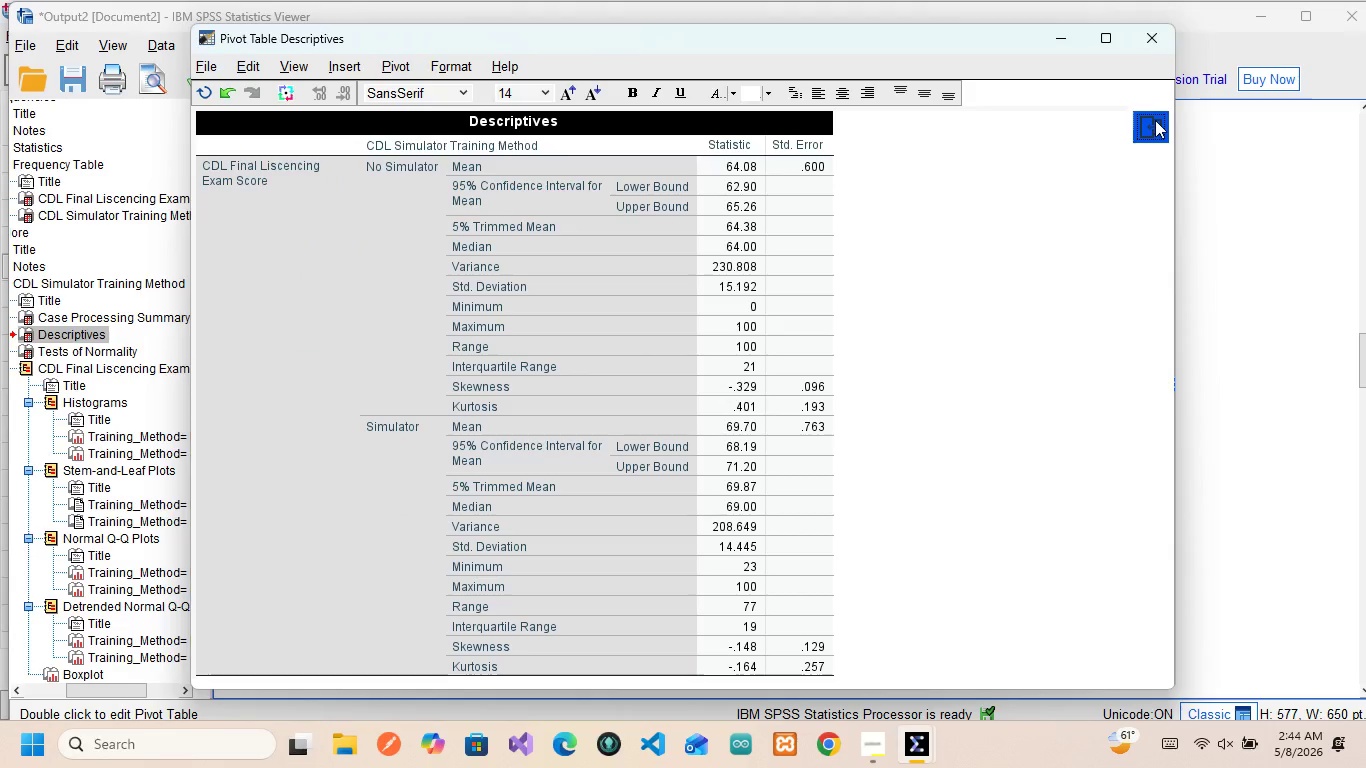 
left_click([1154, 121])
 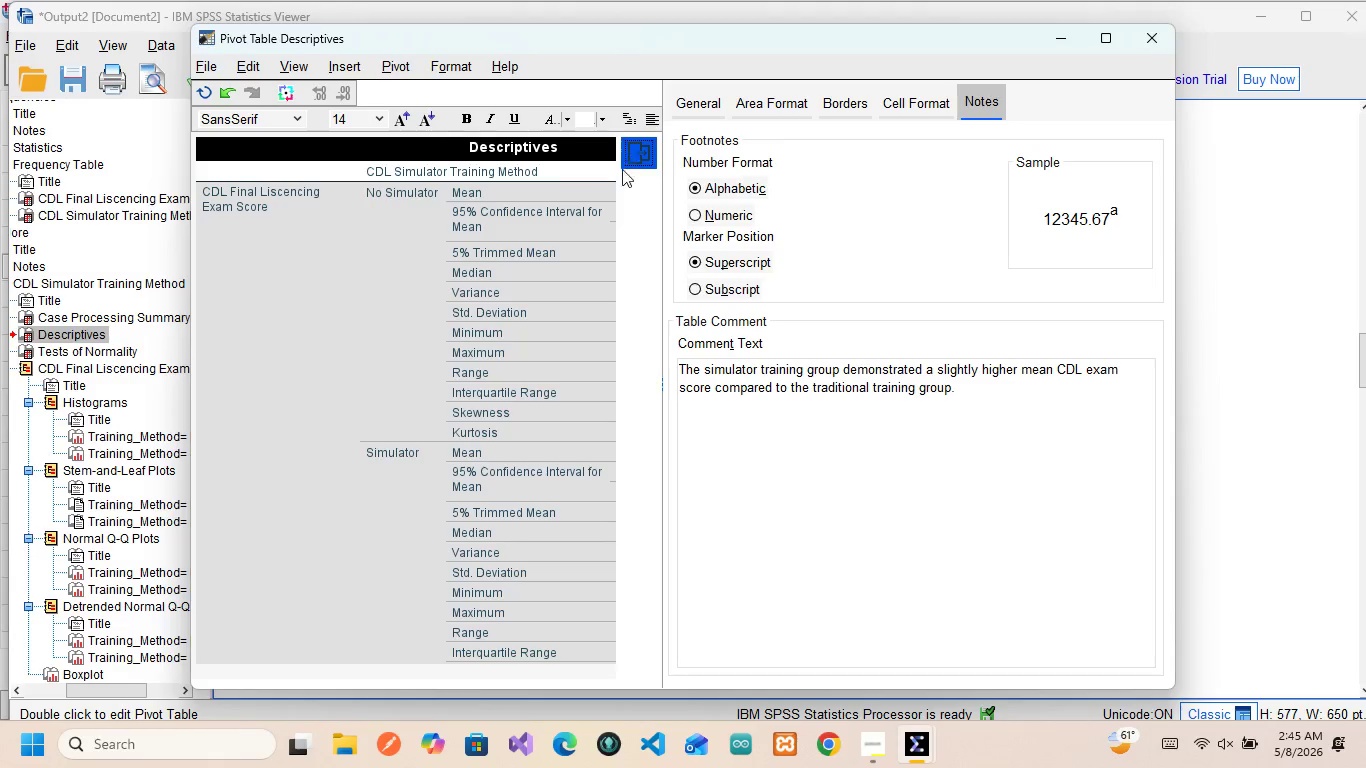 
wait(5.45)
 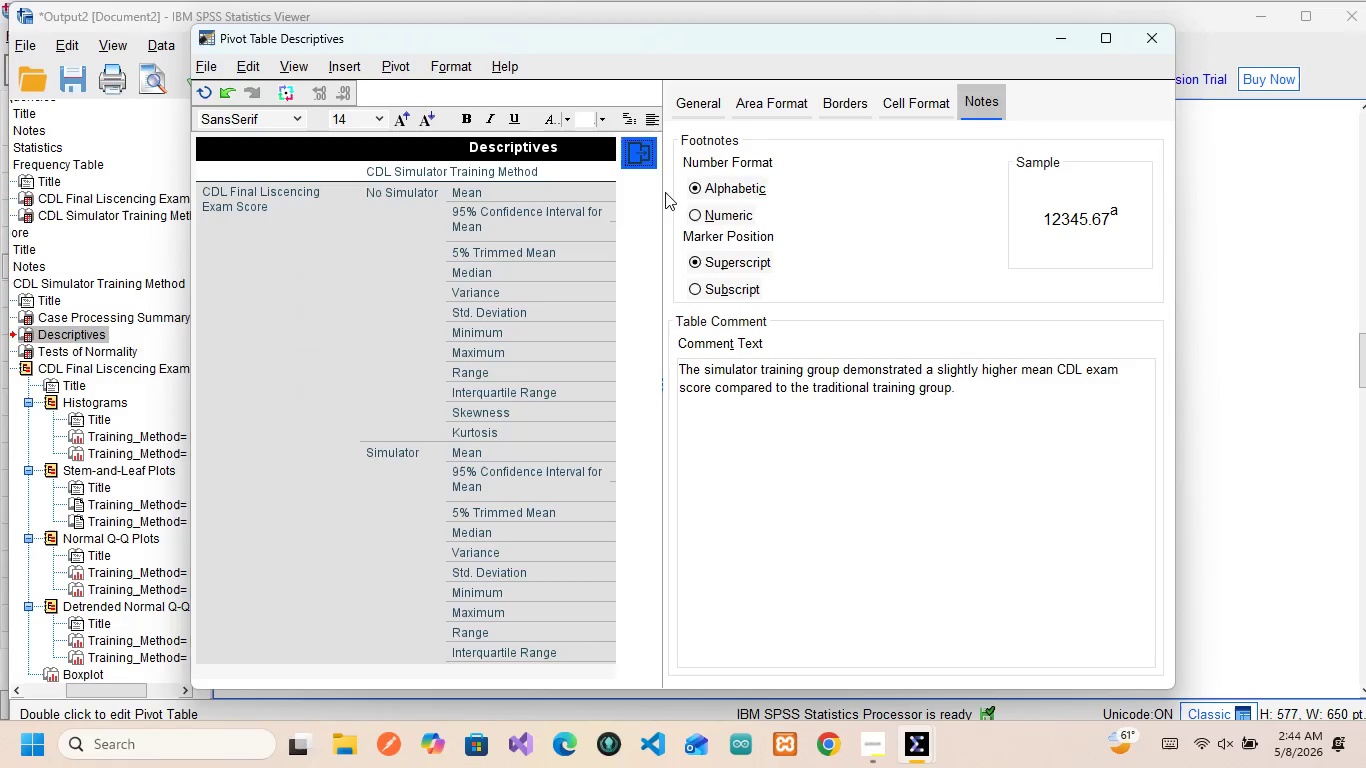 
left_click_drag(start_coordinate=[611, 174], to_coordinate=[723, 169])
 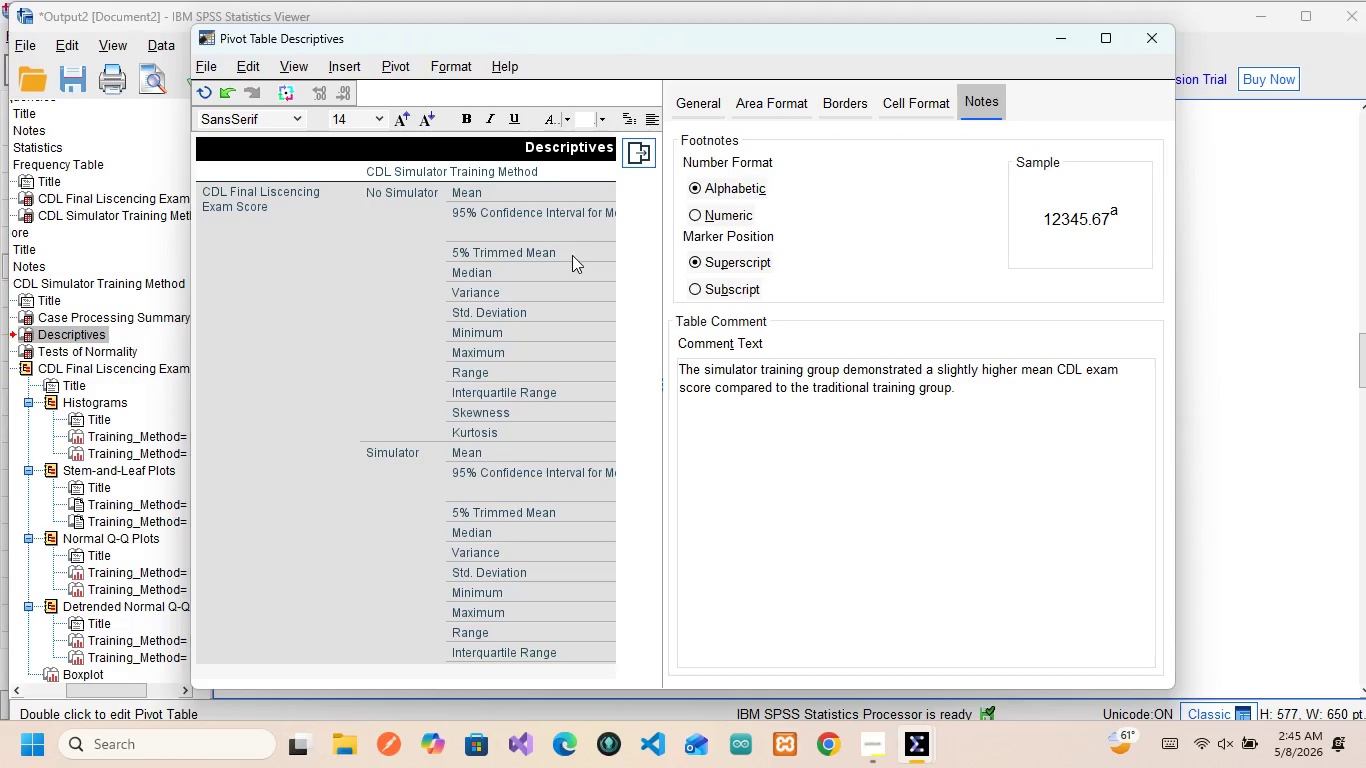 
scroll: coordinate [572, 255], scroll_direction: down, amount: 9.0
 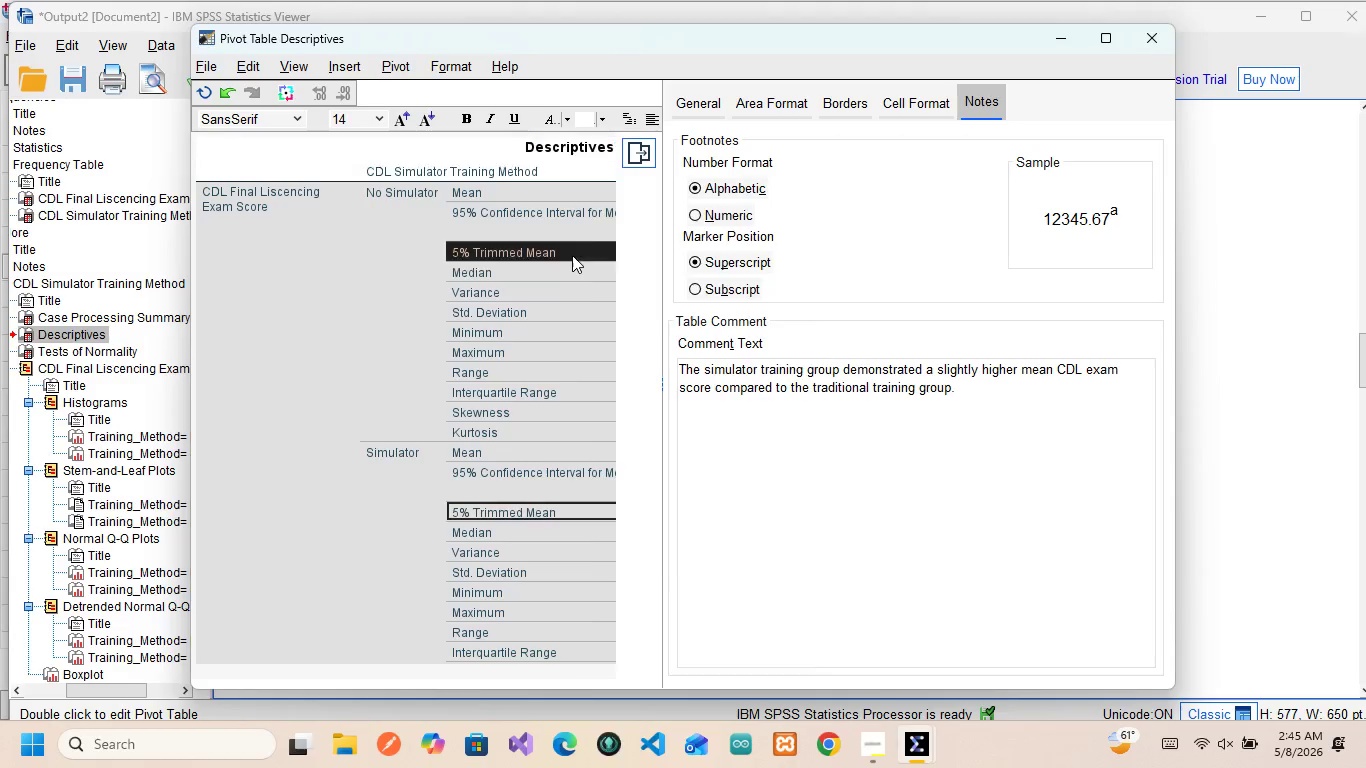 
right_click([572, 255])
 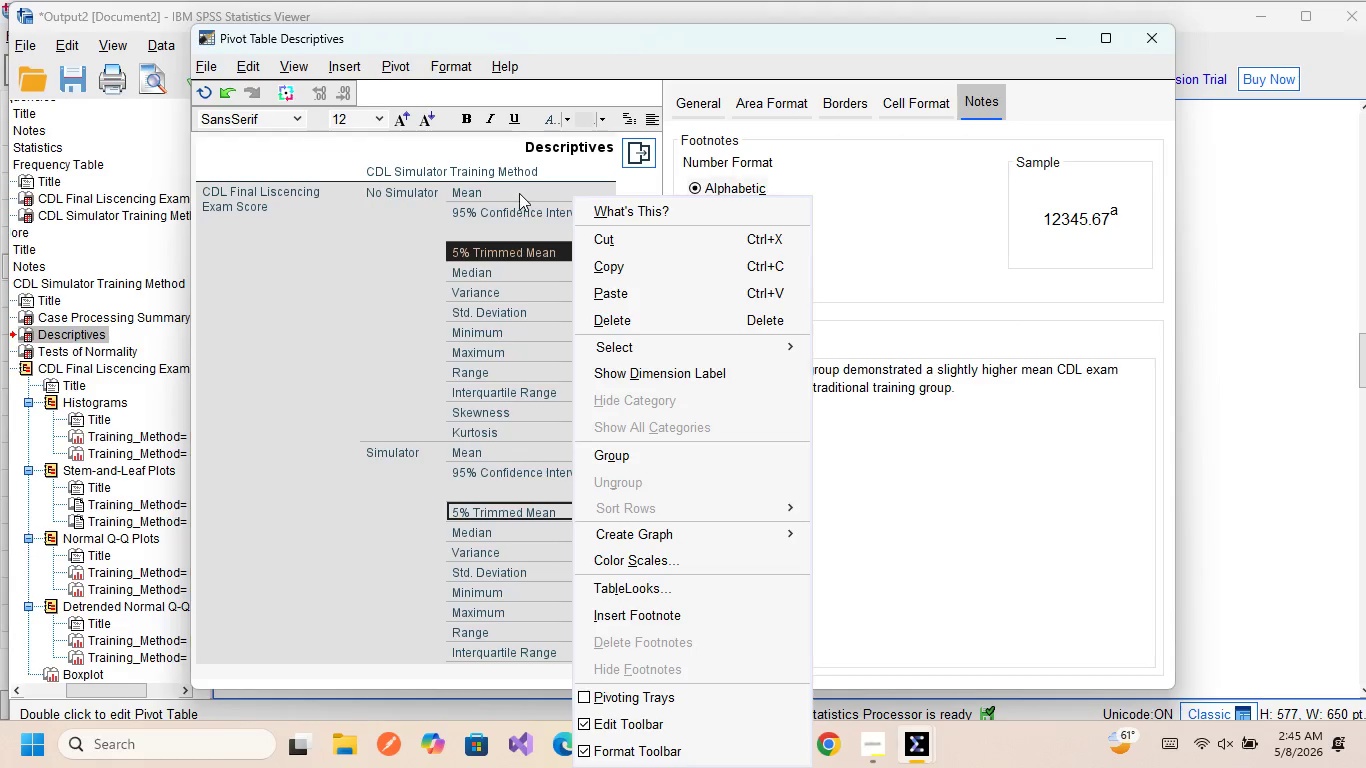 
left_click([519, 193])
 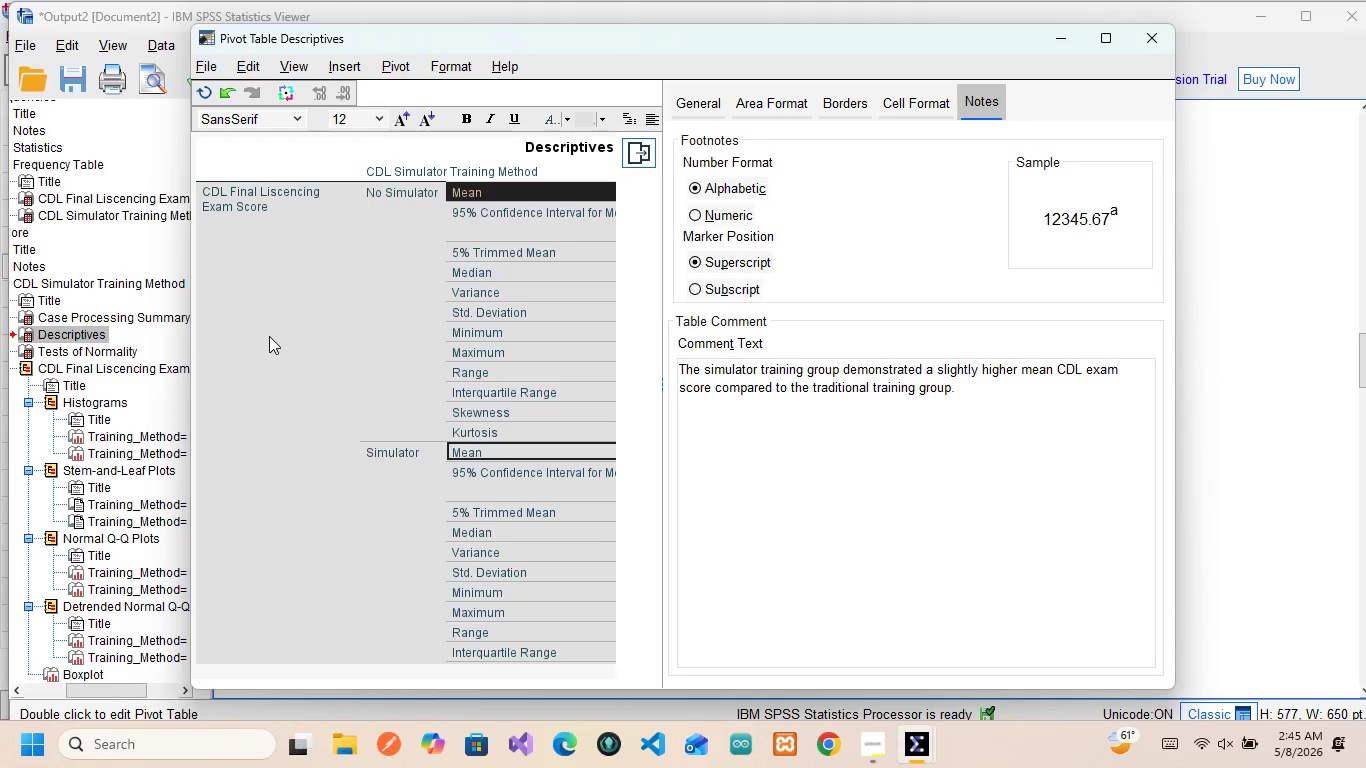 
scroll: coordinate [269, 336], scroll_direction: up, amount: 2.0
 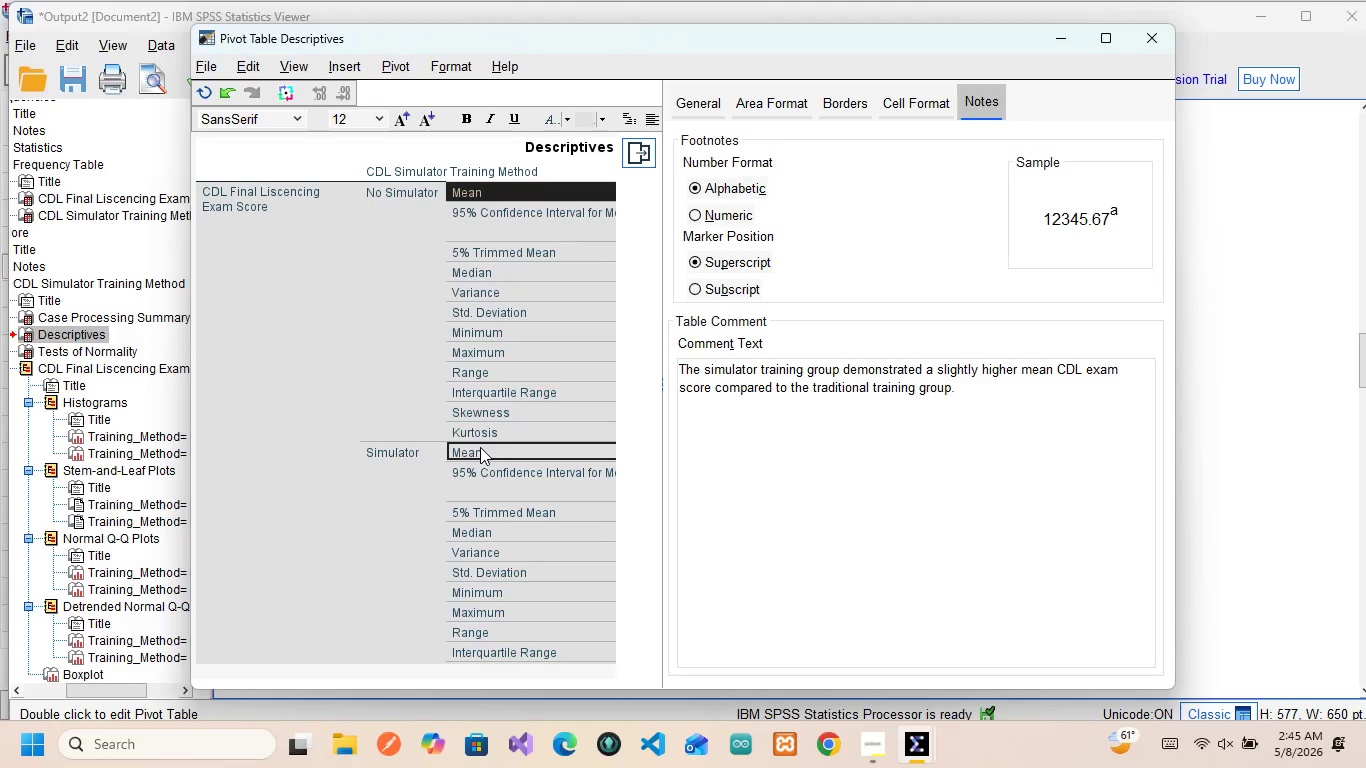 
scroll: coordinate [480, 447], scroll_direction: down, amount: 7.0
 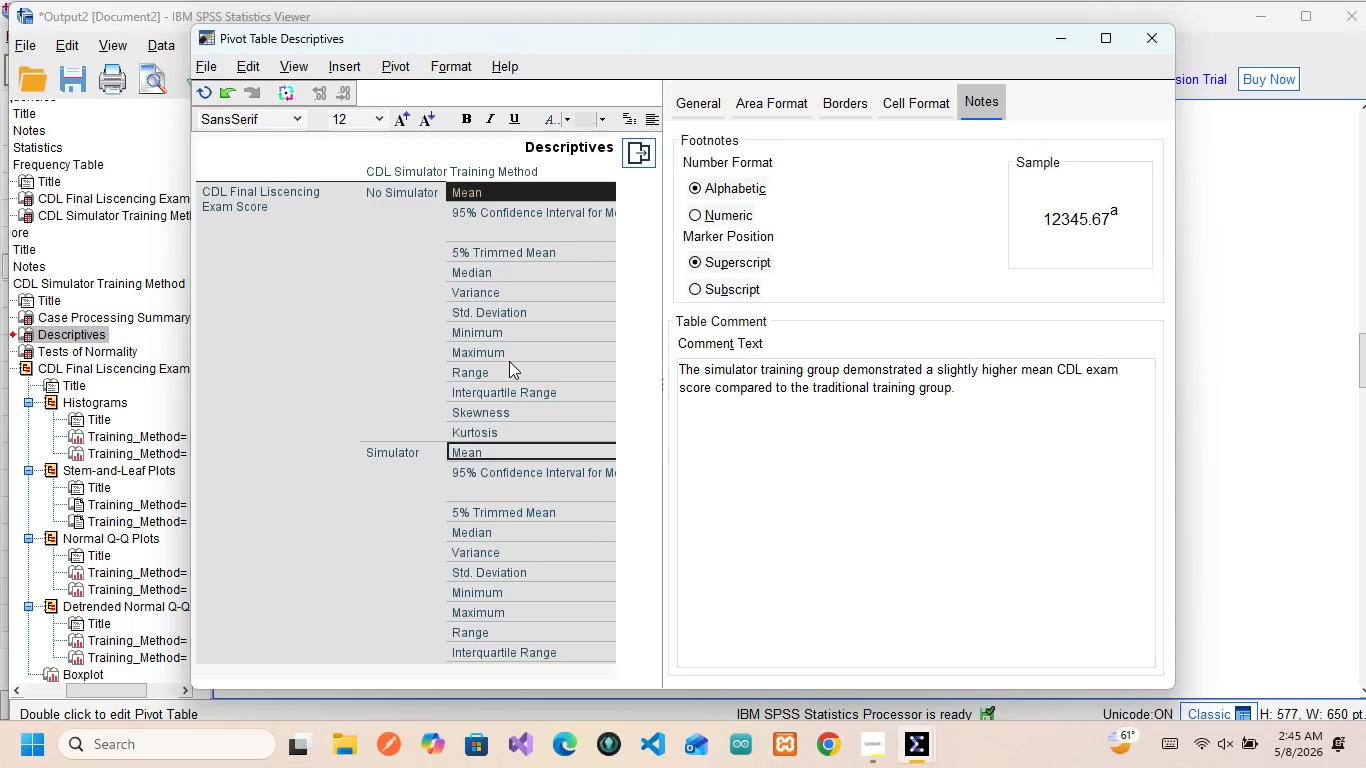 
left_click([509, 361])
 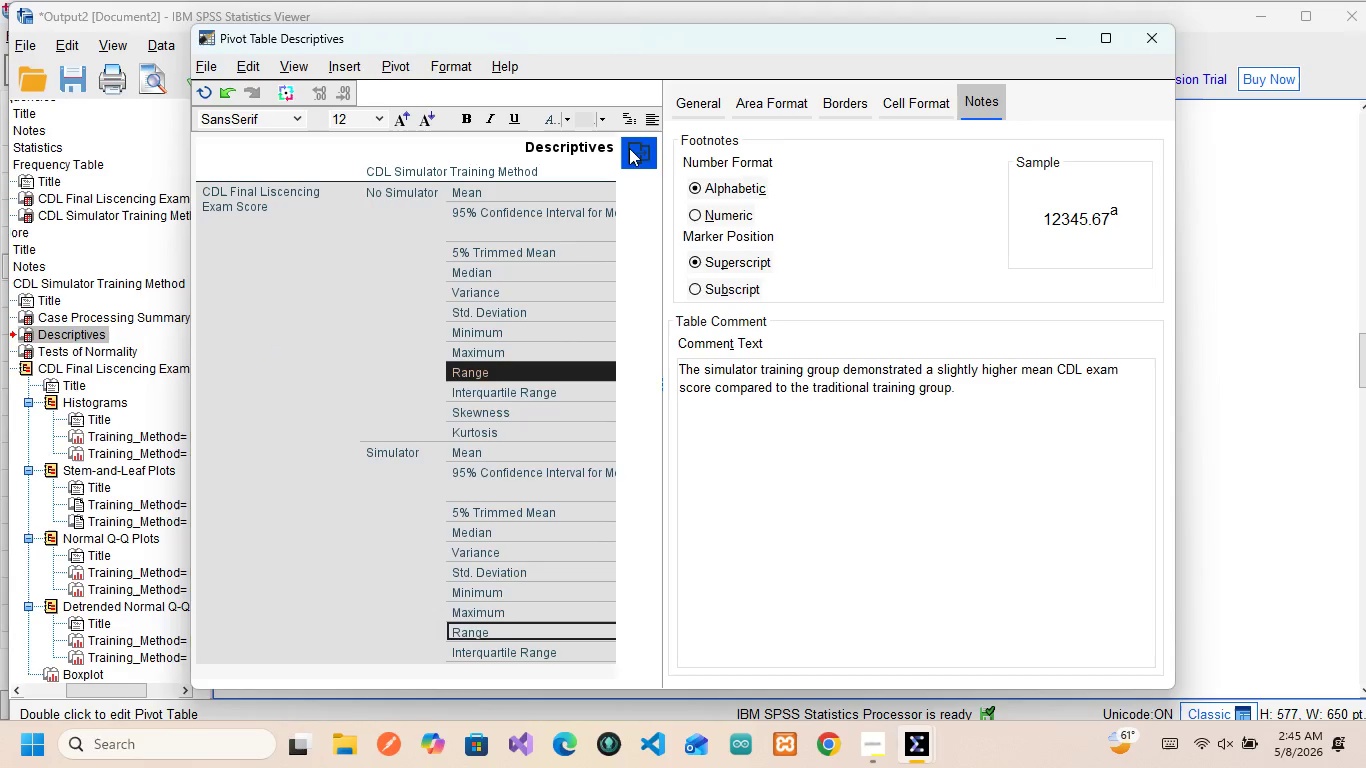 
left_click([629, 148])
 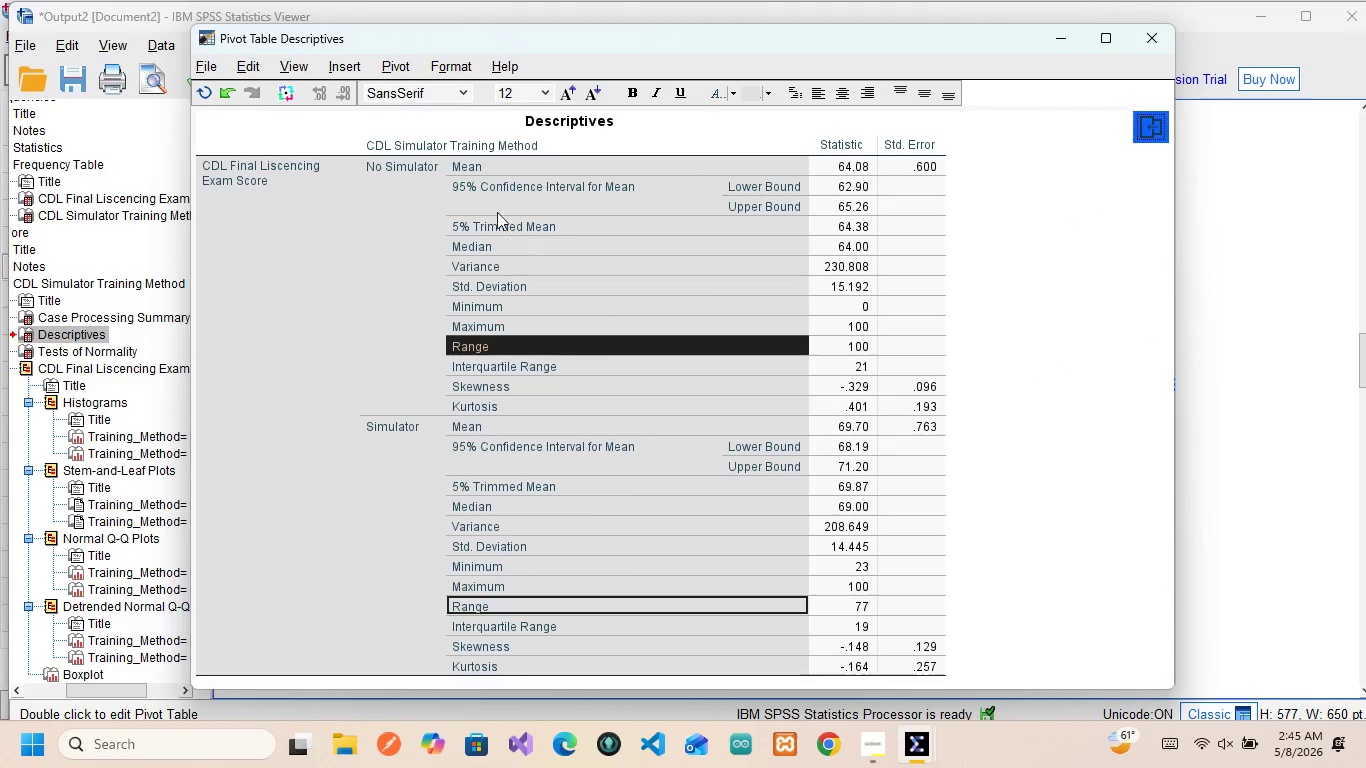 
left_click([470, 168])
 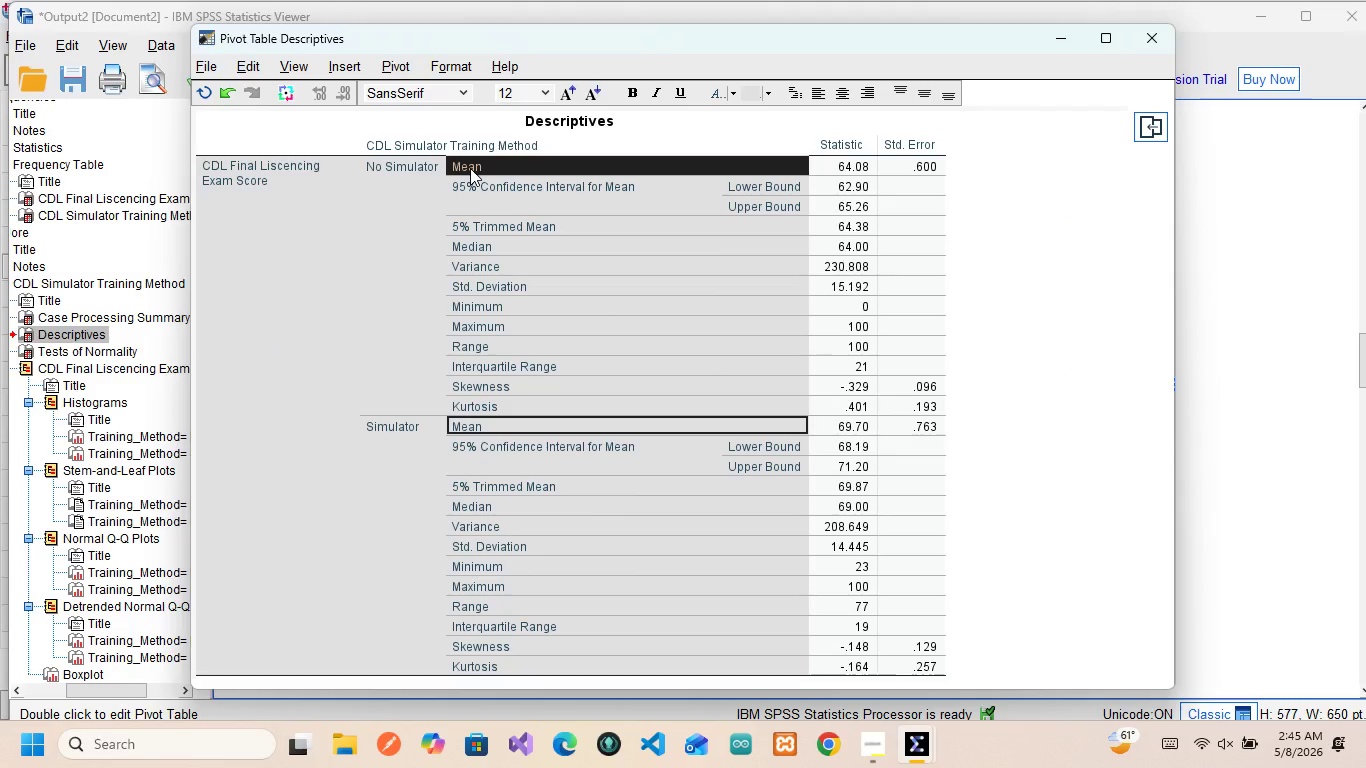 
left_click_drag(start_coordinate=[470, 168], to_coordinate=[858, 174])
 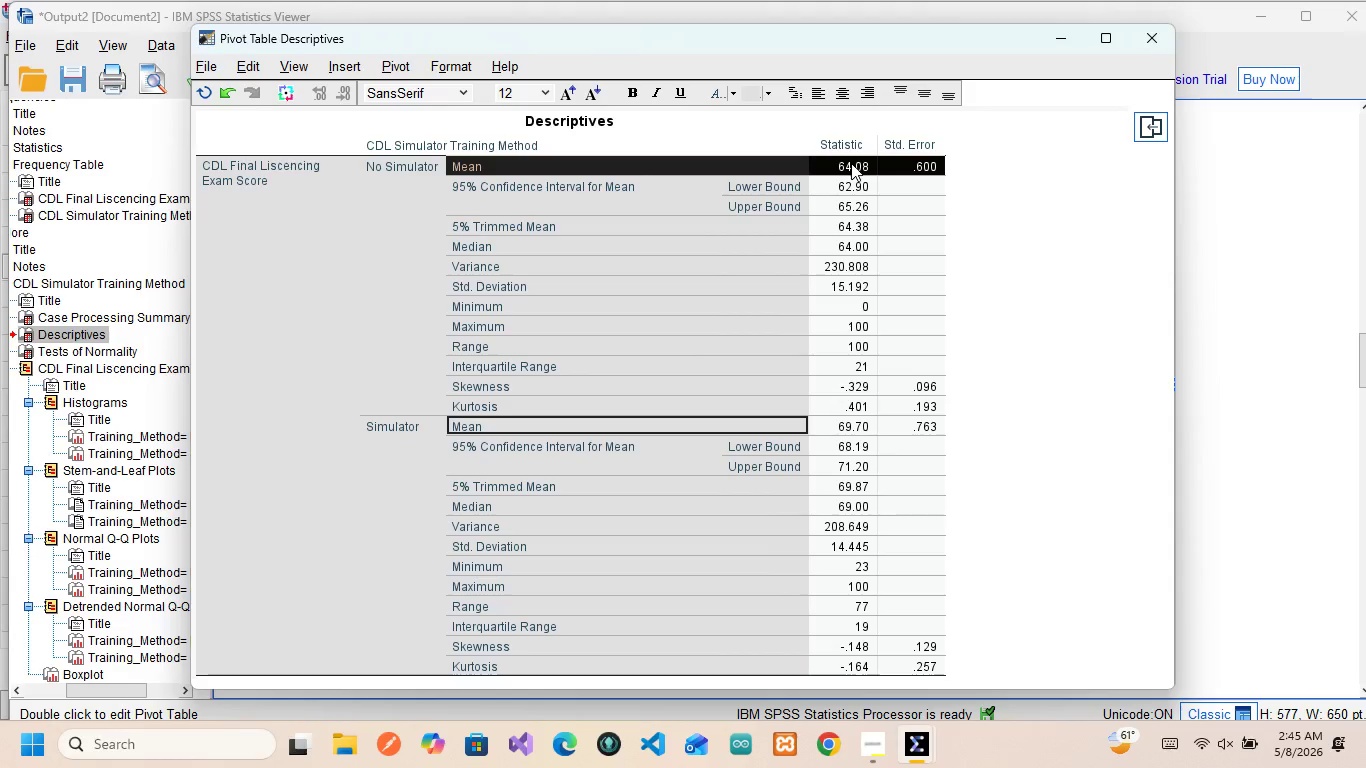 
double_click([851, 163])
 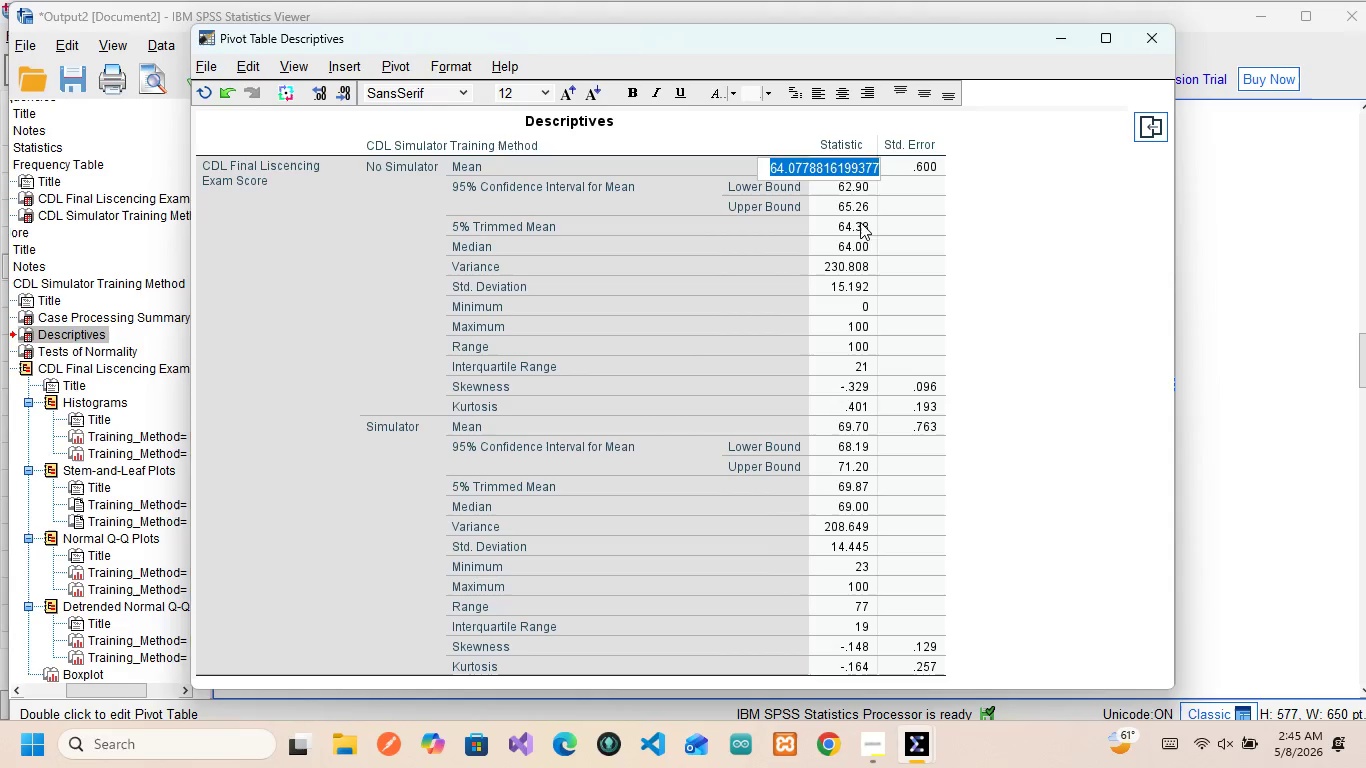 
left_click([862, 249])
 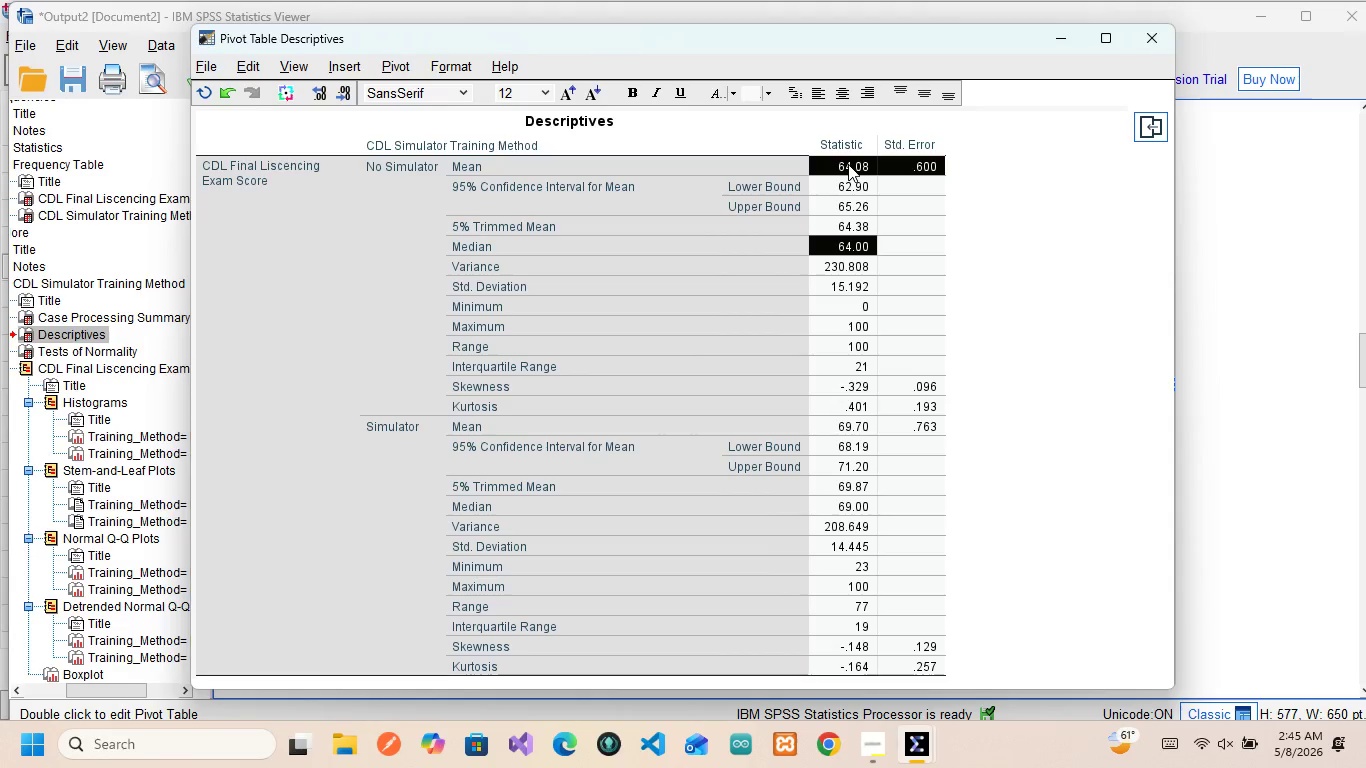 
left_click([848, 164])
 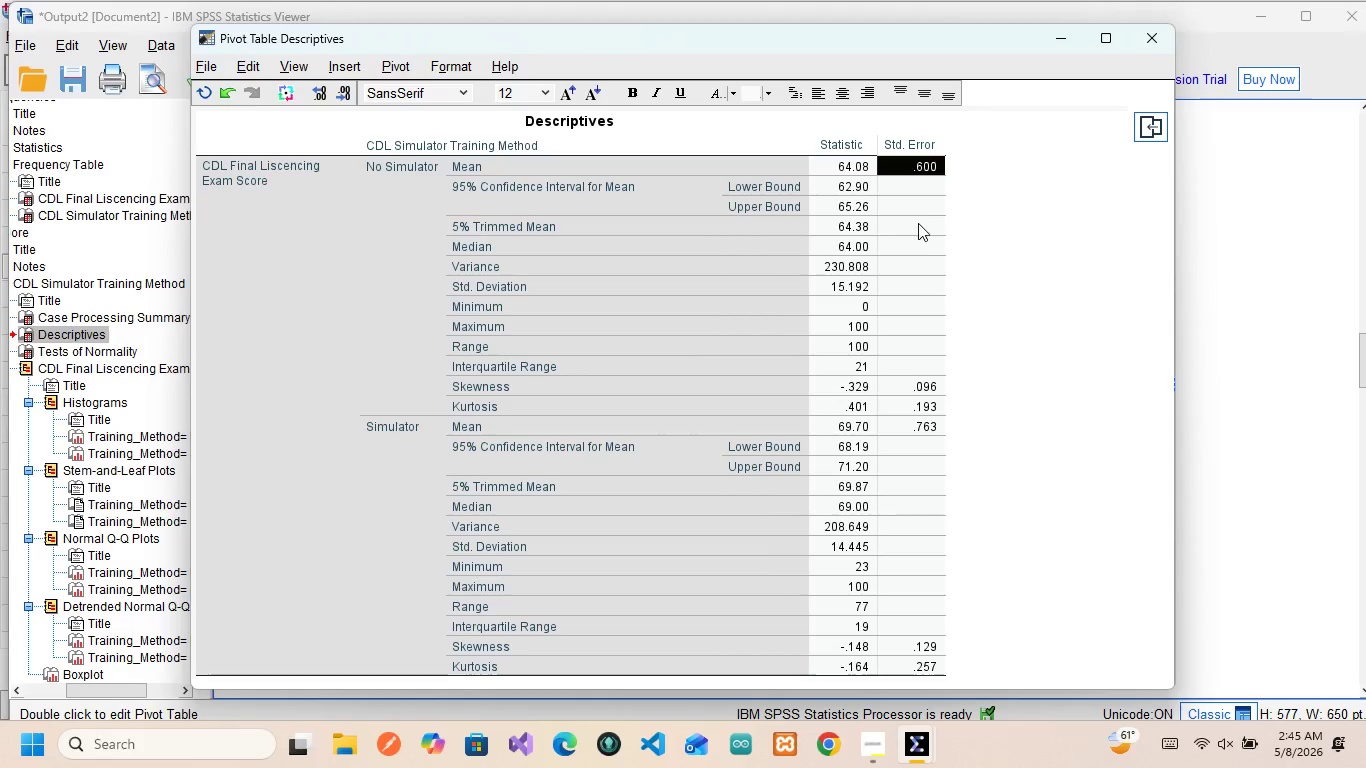 
left_click([920, 228])
 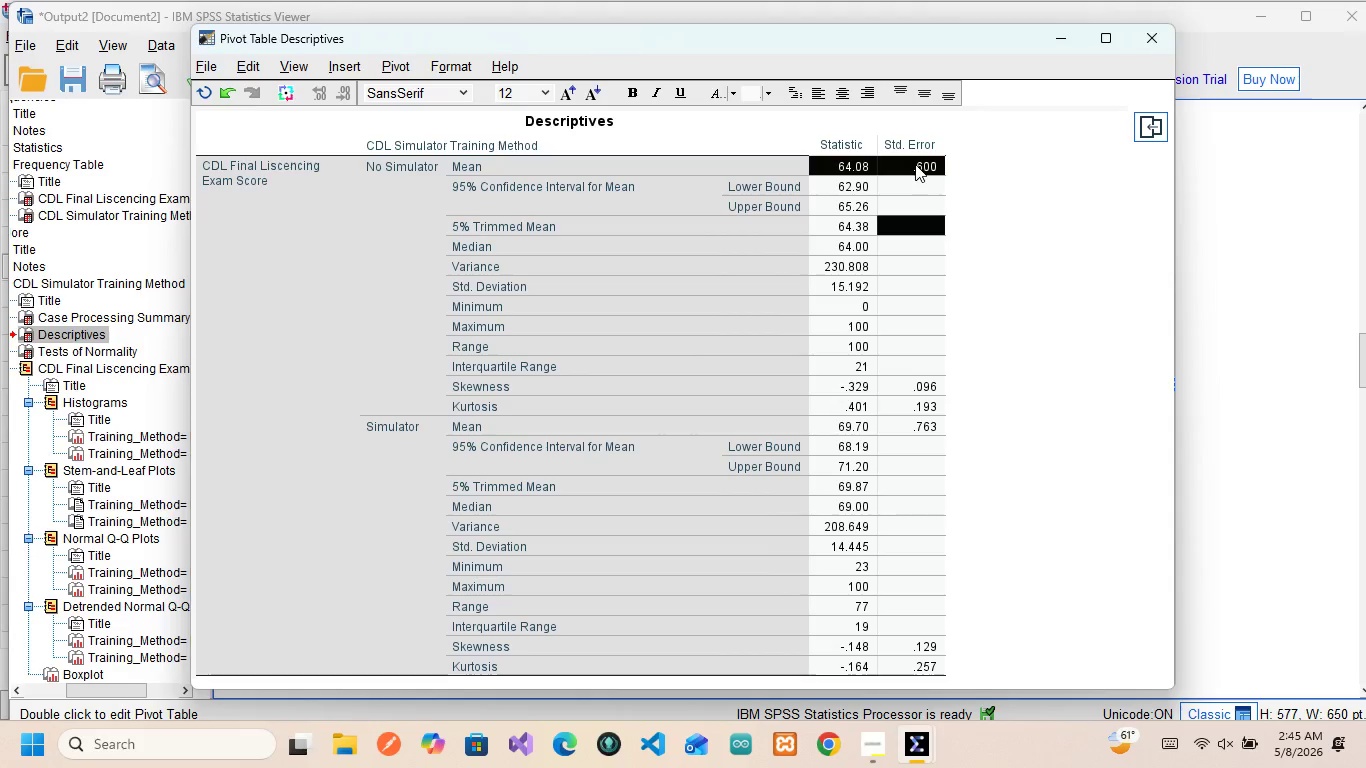 
left_click([915, 164])
 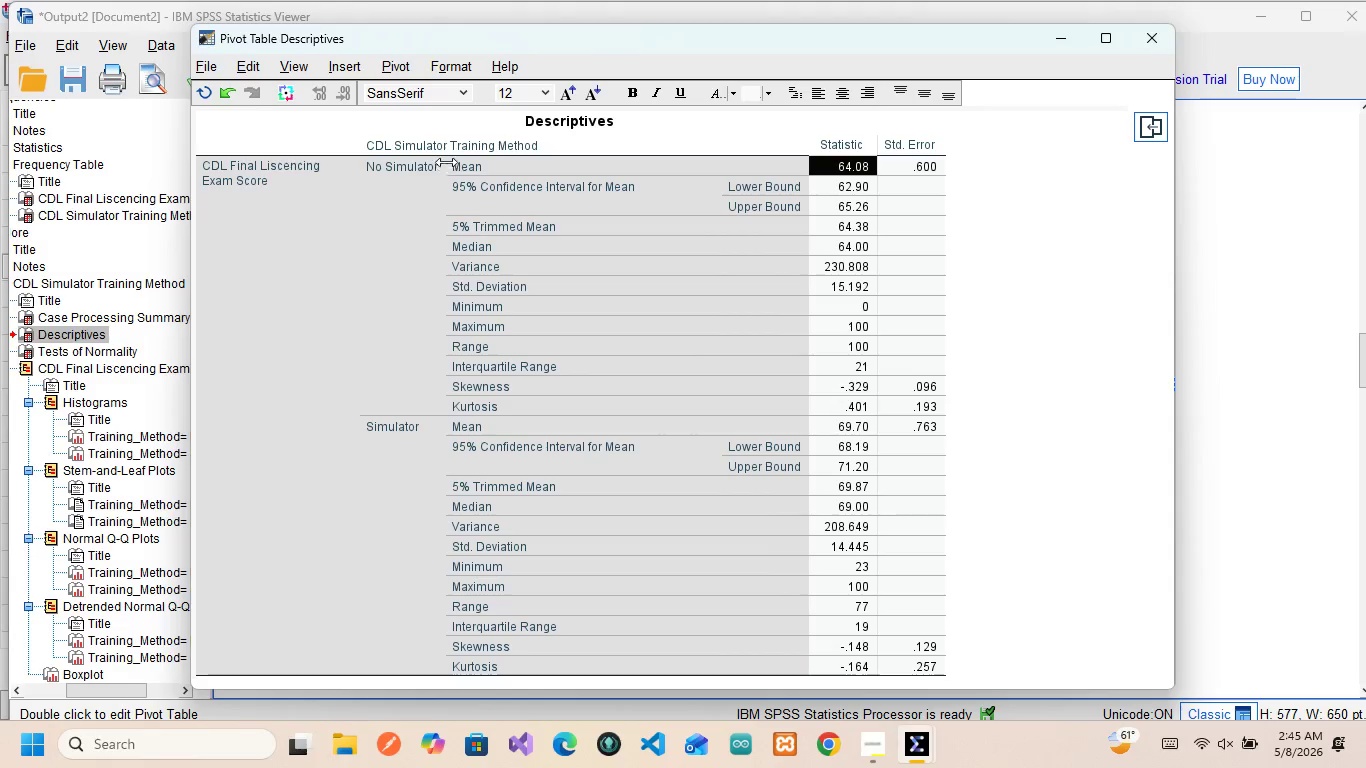 
left_click_drag(start_coordinate=[458, 166], to_coordinate=[851, 161])
 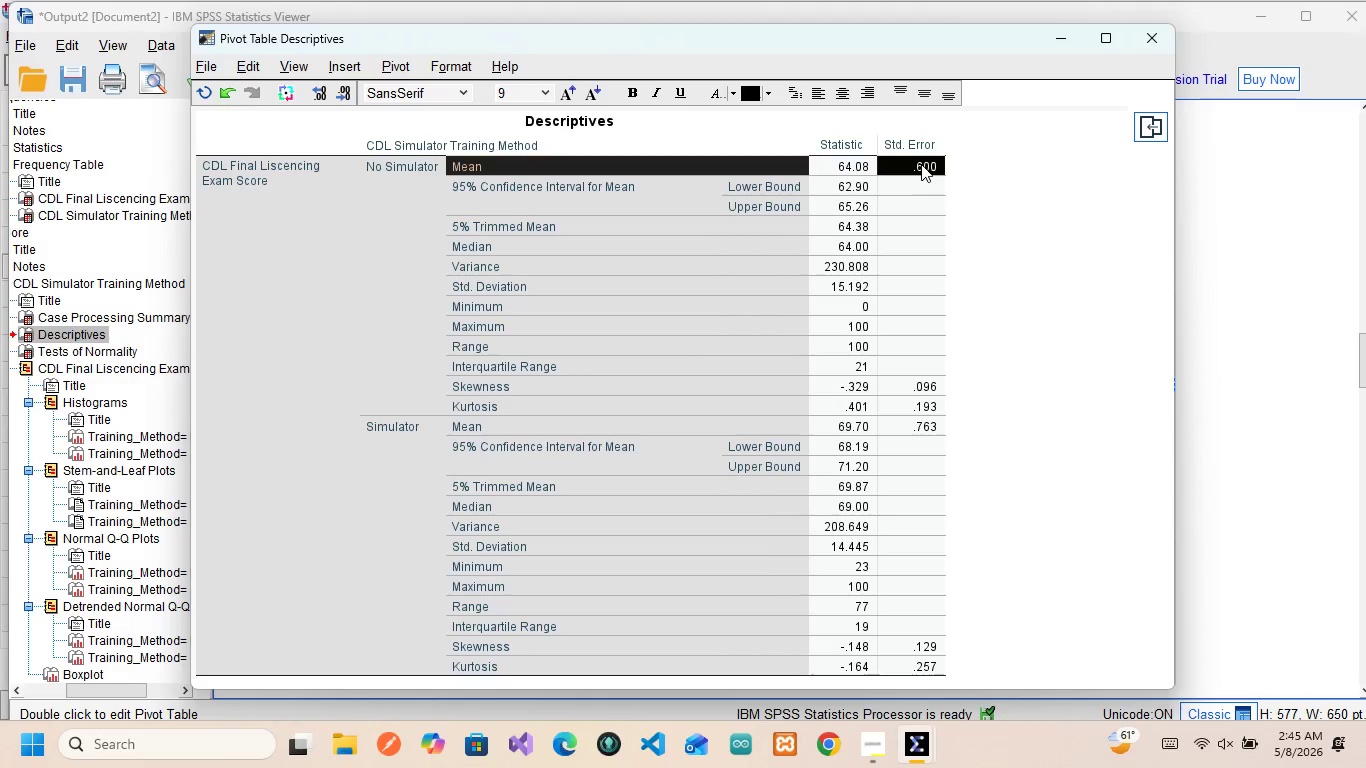 
left_click([921, 164])
 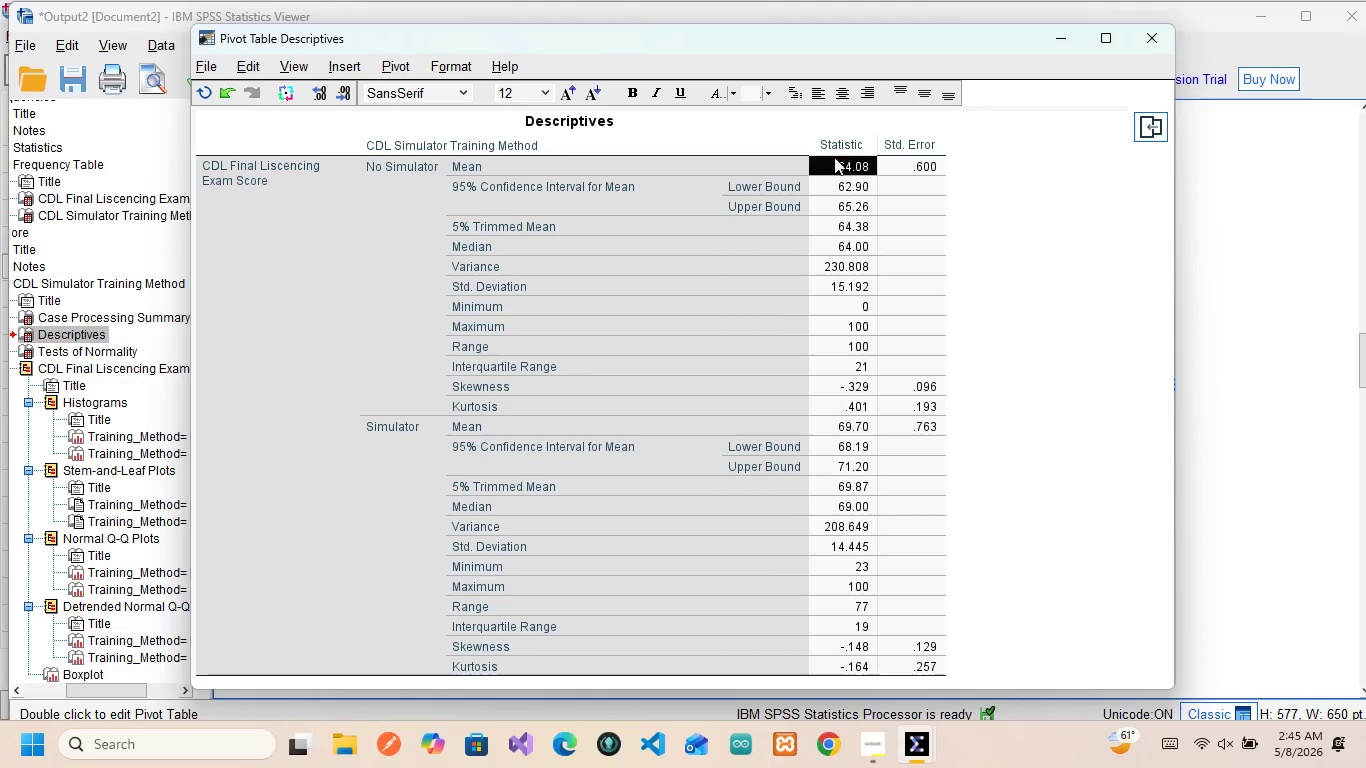 
left_click_drag(start_coordinate=[840, 168], to_coordinate=[847, 170])
 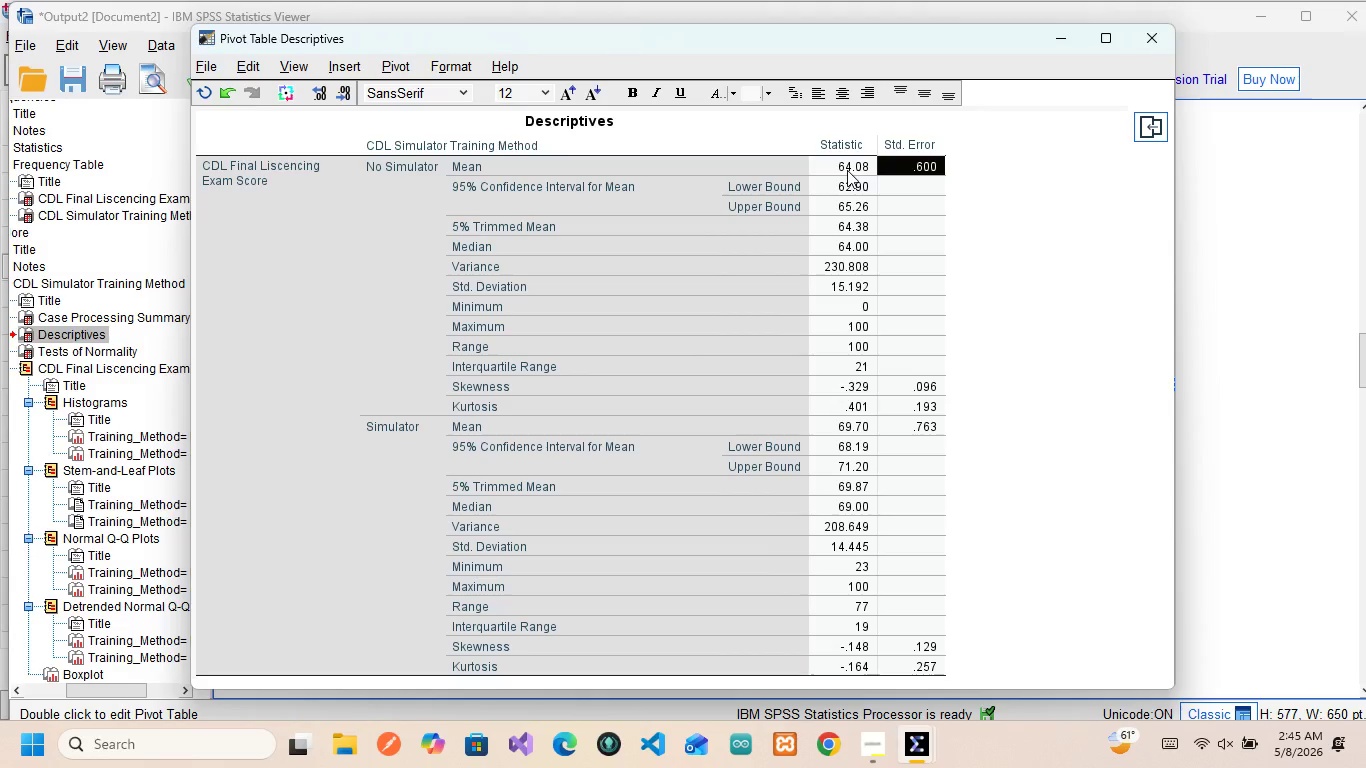 
left_click([847, 170])
 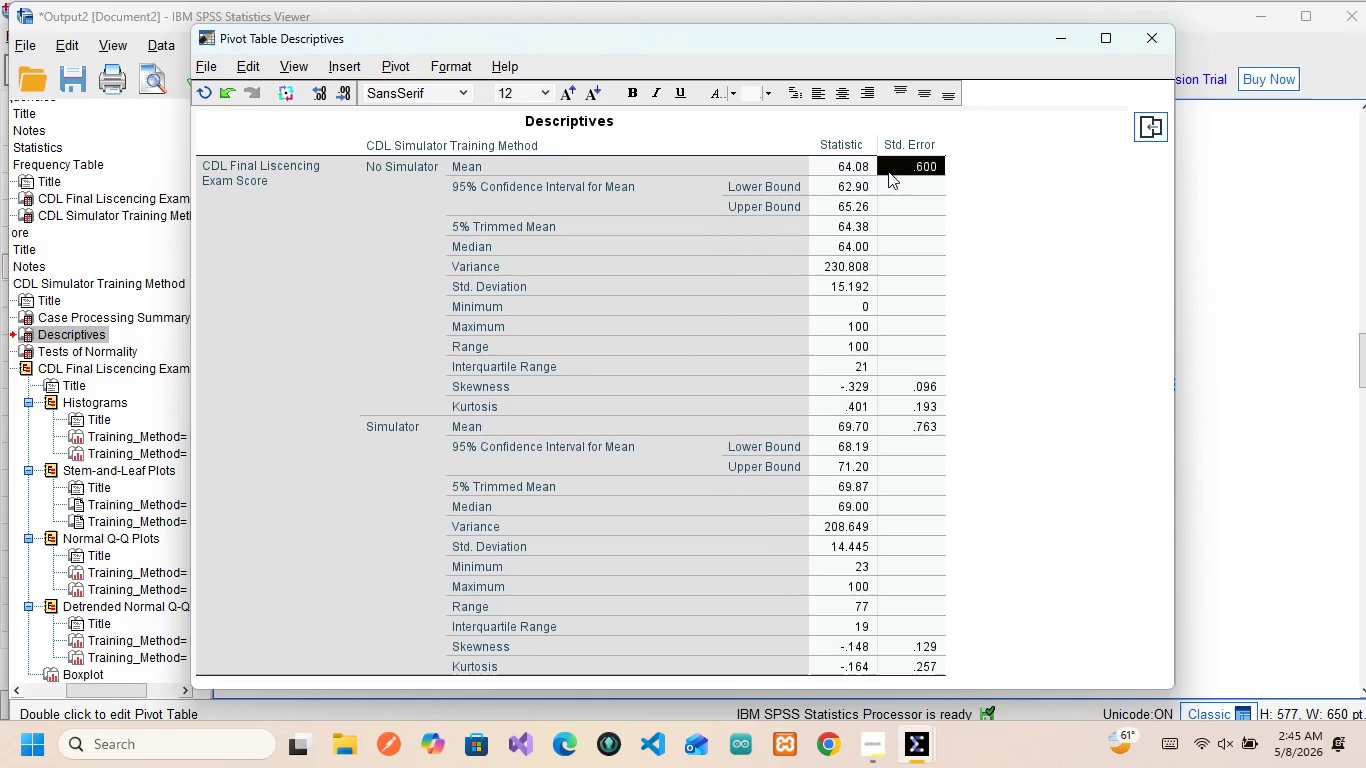 
left_click([888, 171])
 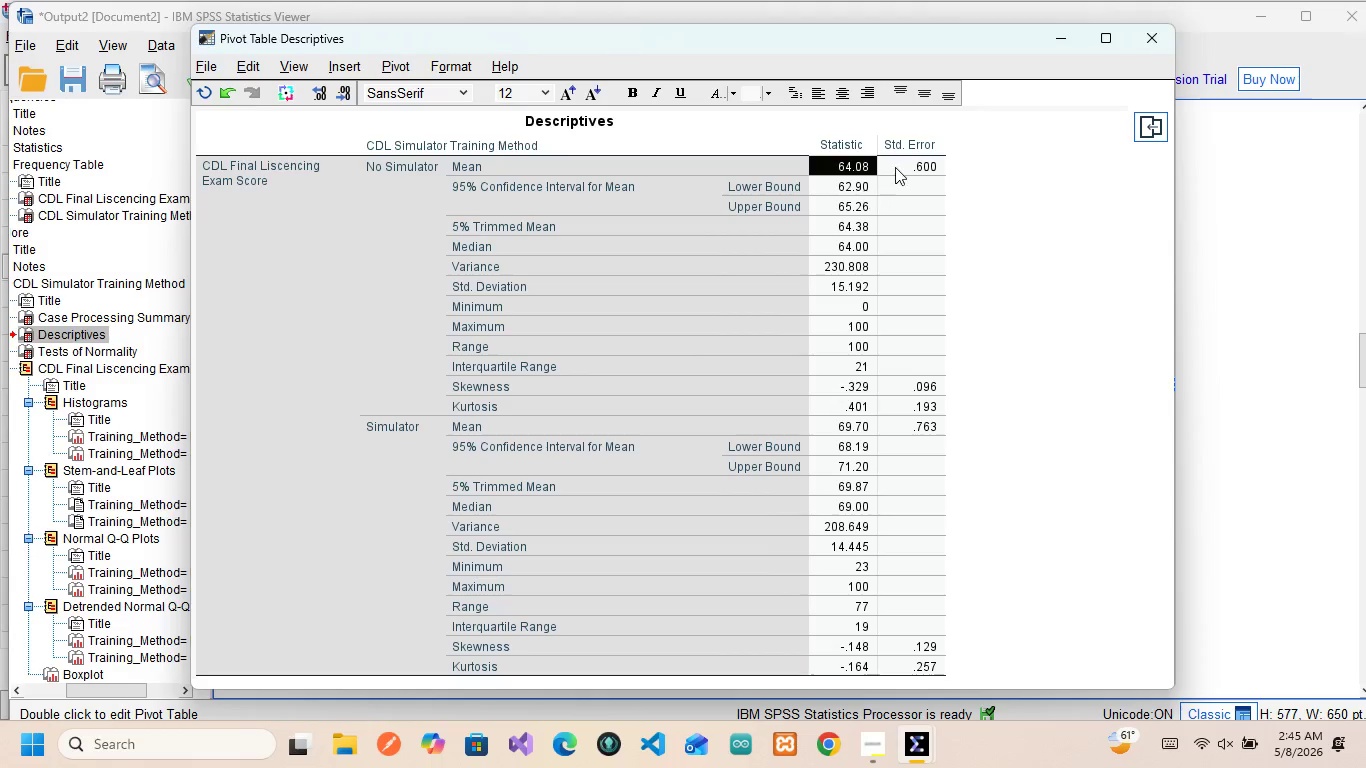 
left_click([910, 162])
 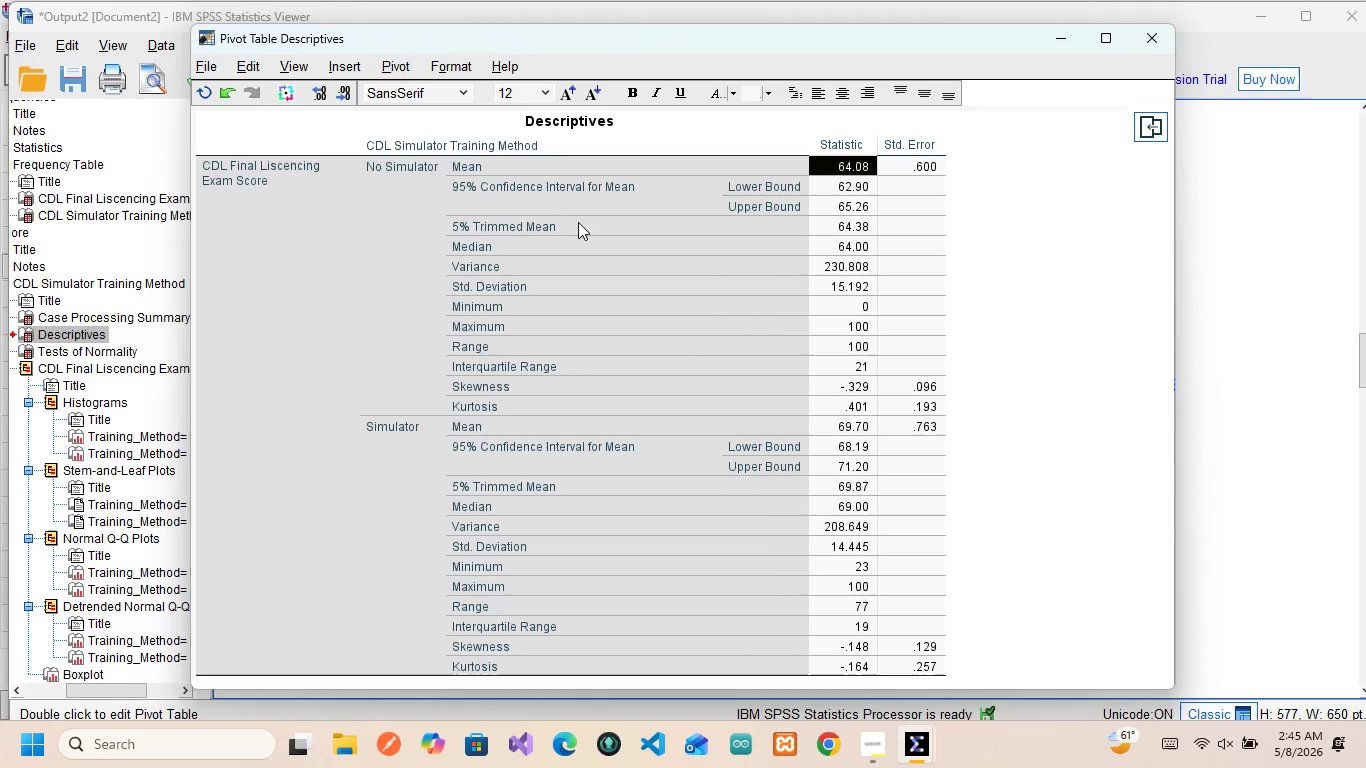 
left_click([580, 227])
 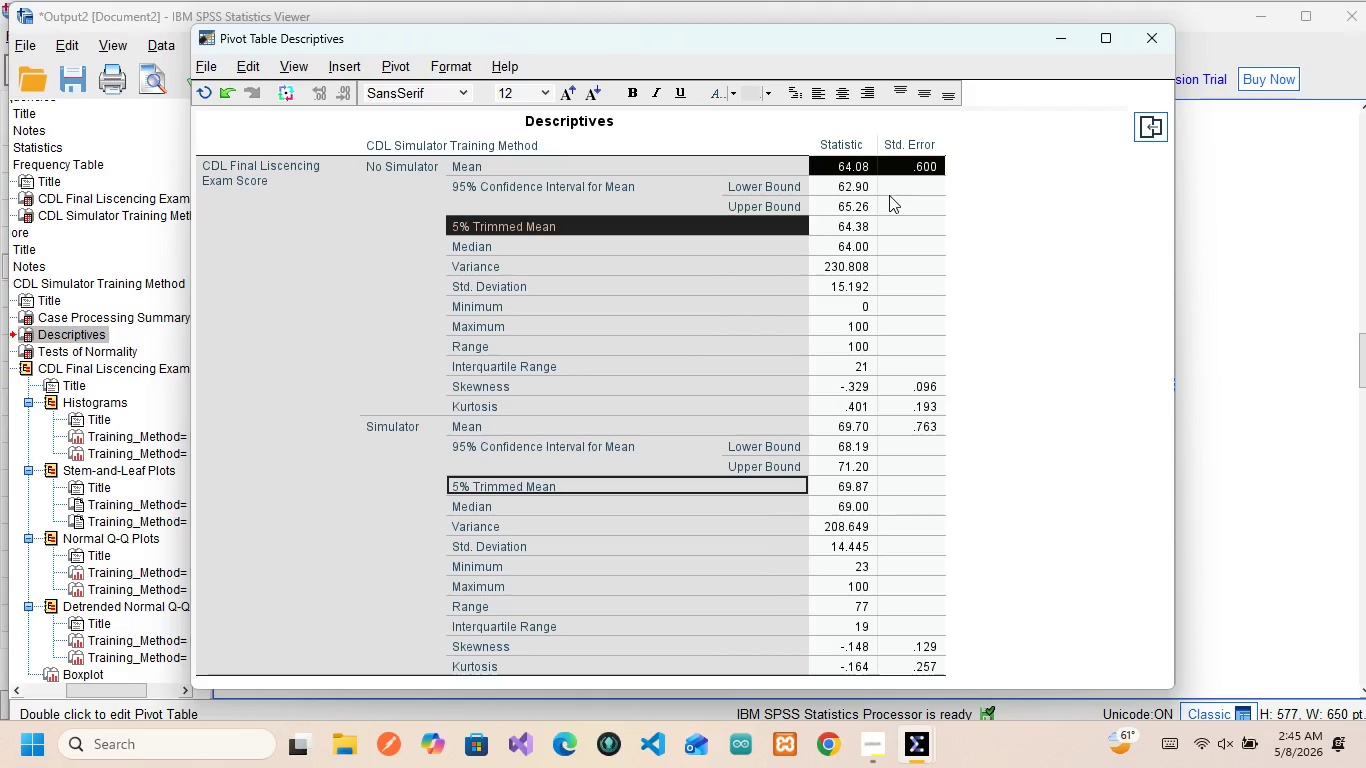 
left_click([889, 195])
 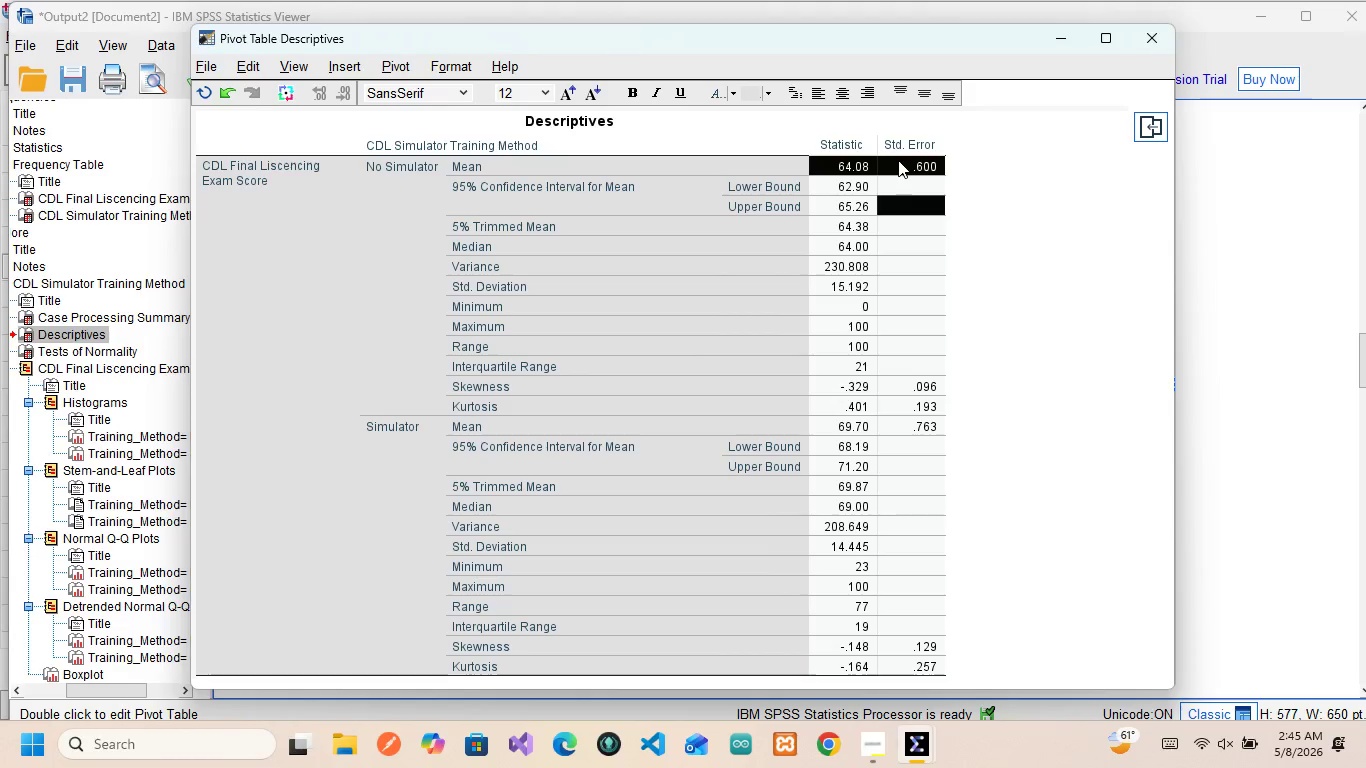 
left_click([898, 160])
 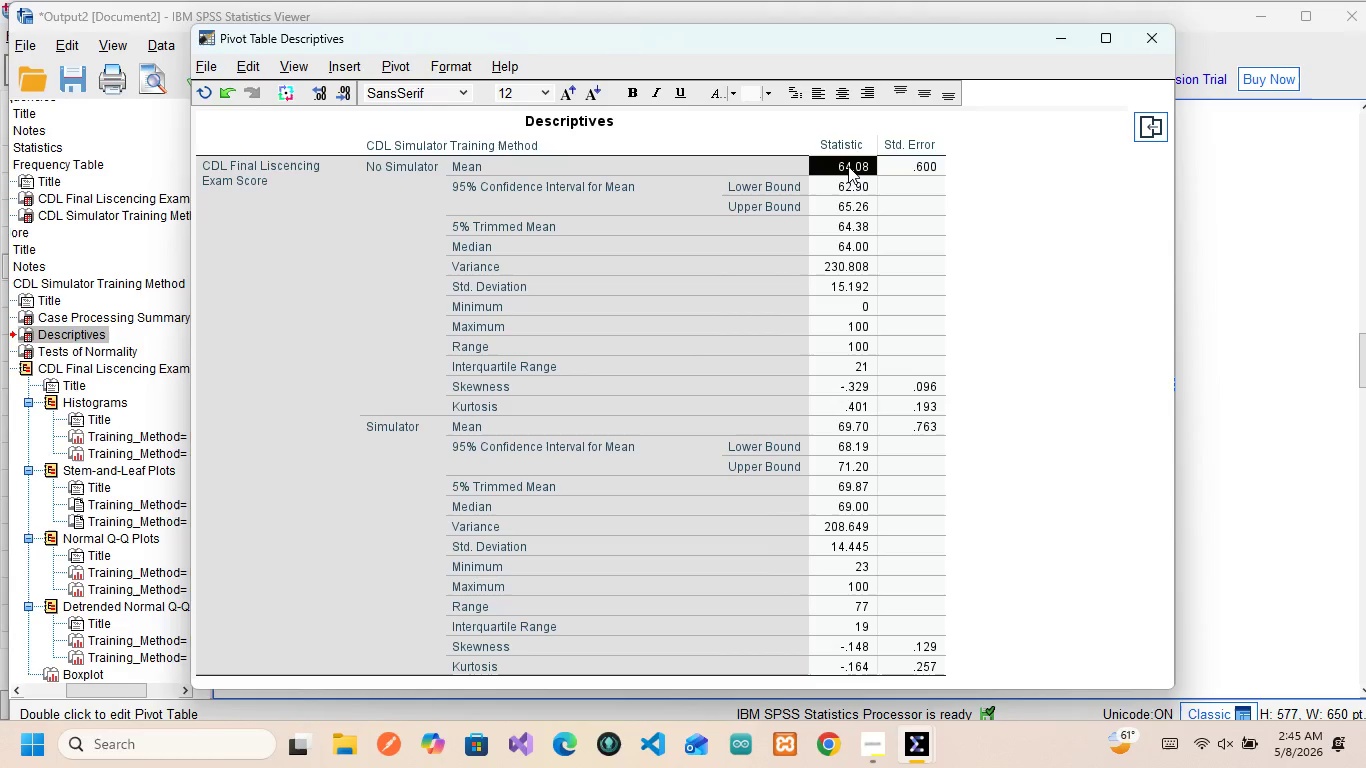 
left_click([848, 166])
 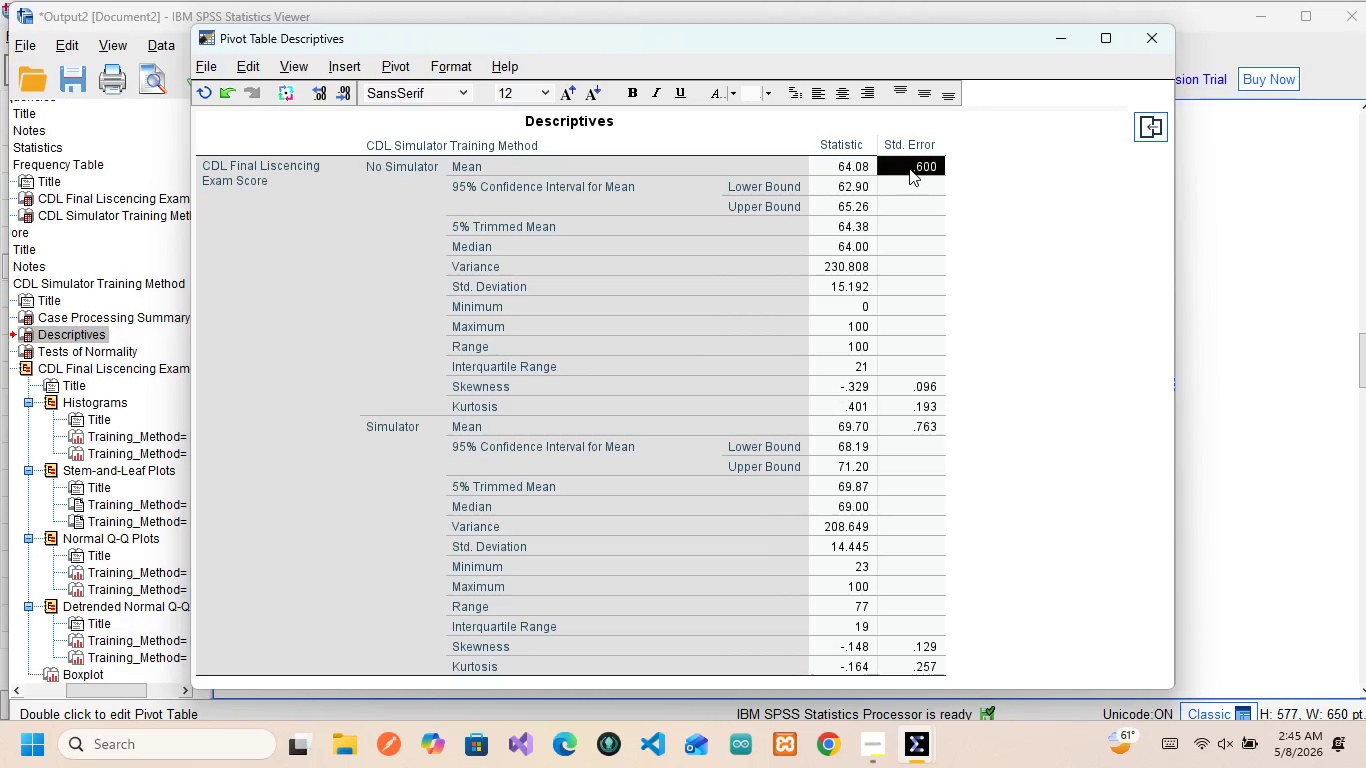 
left_click([909, 168])
 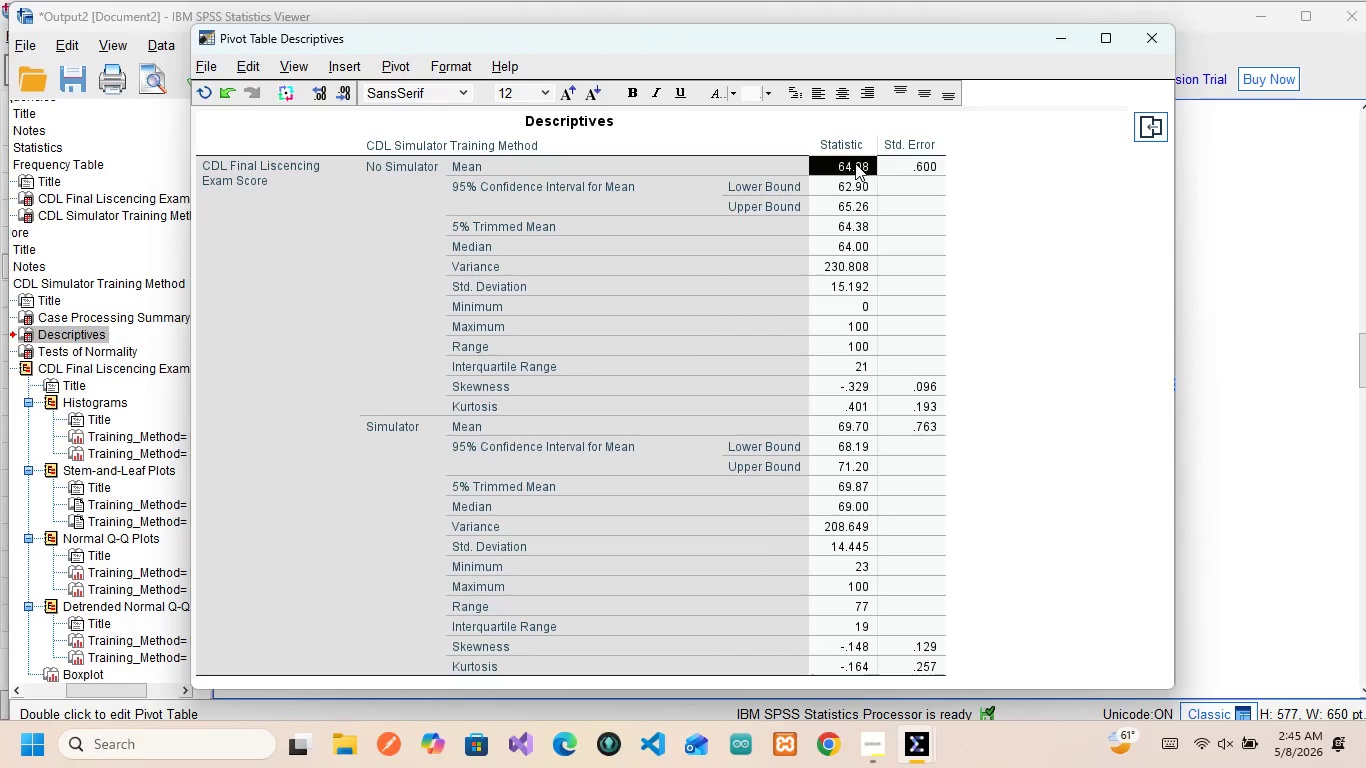 
left_click([855, 163])
 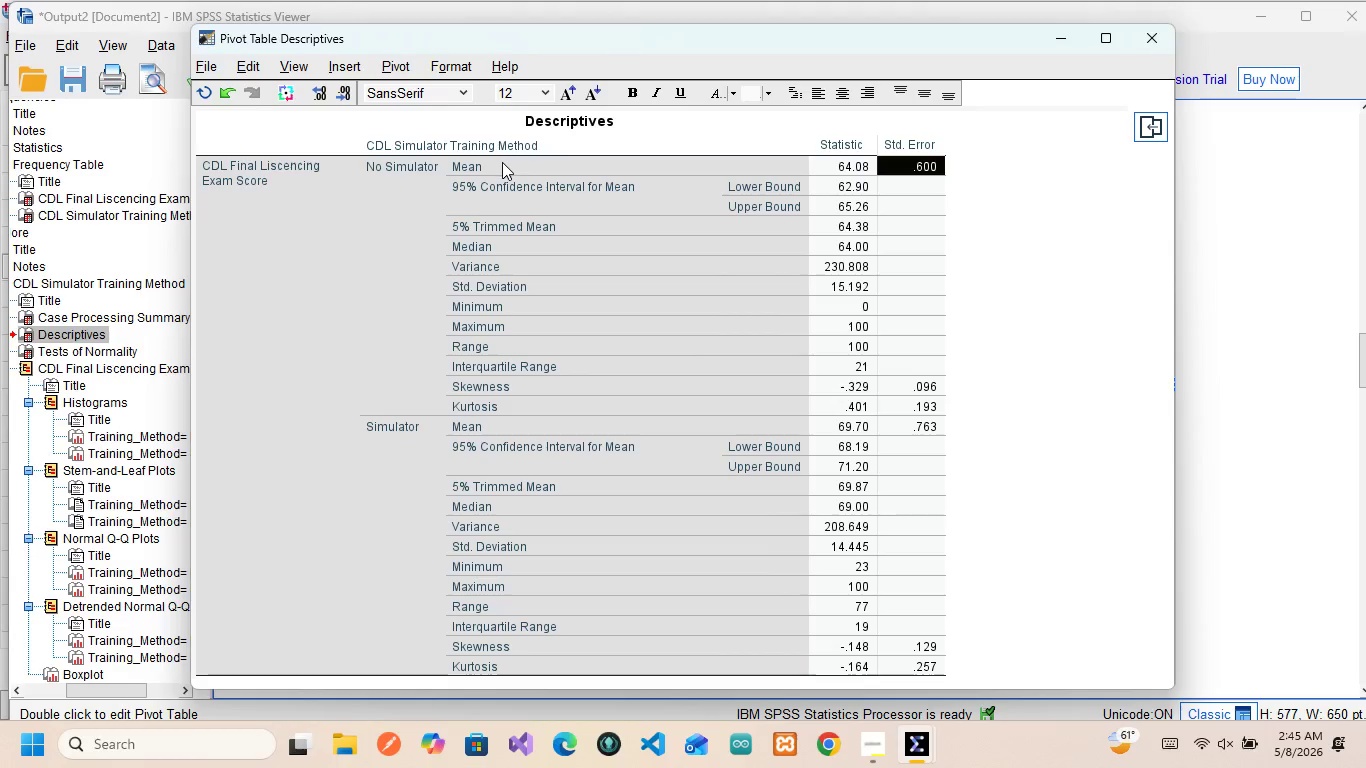 
left_click_drag(start_coordinate=[502, 162], to_coordinate=[723, 159])
 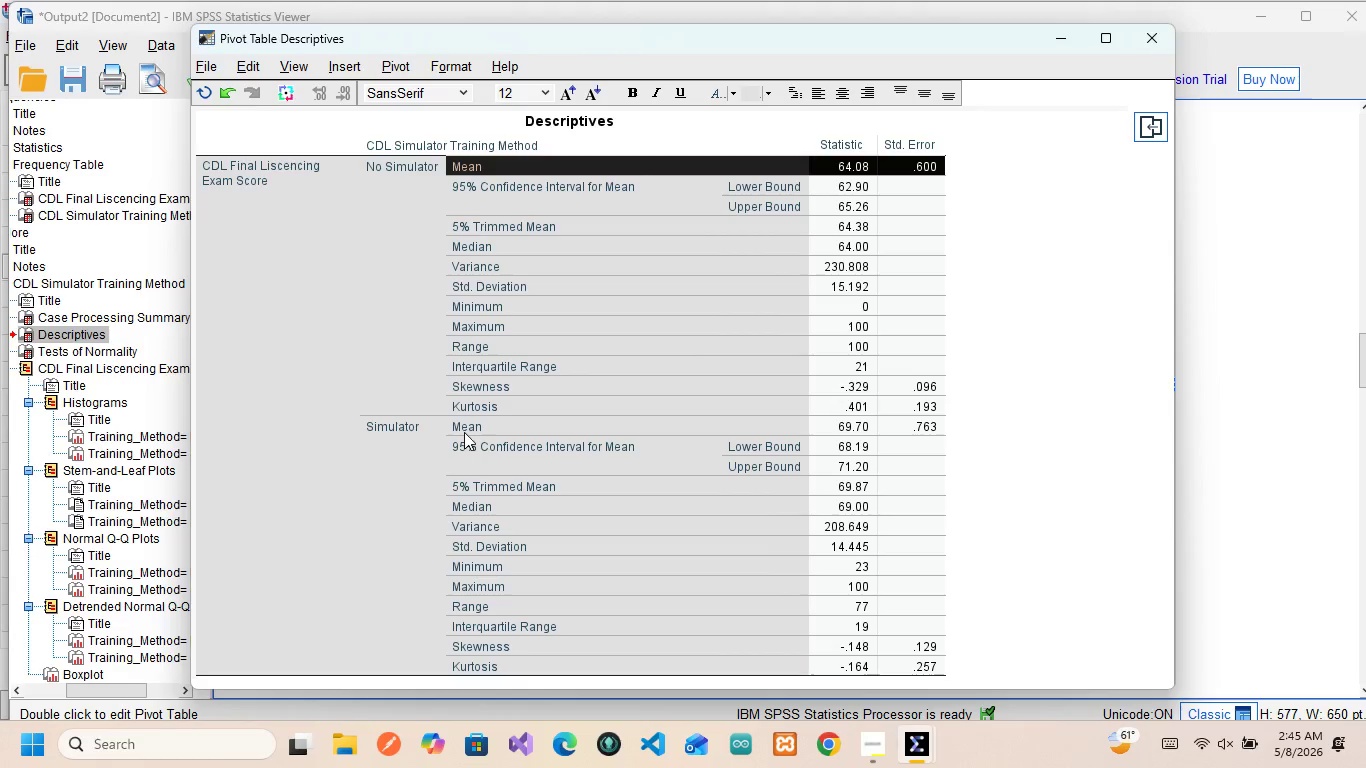 
left_click_drag(start_coordinate=[464, 419], to_coordinate=[832, 424])
 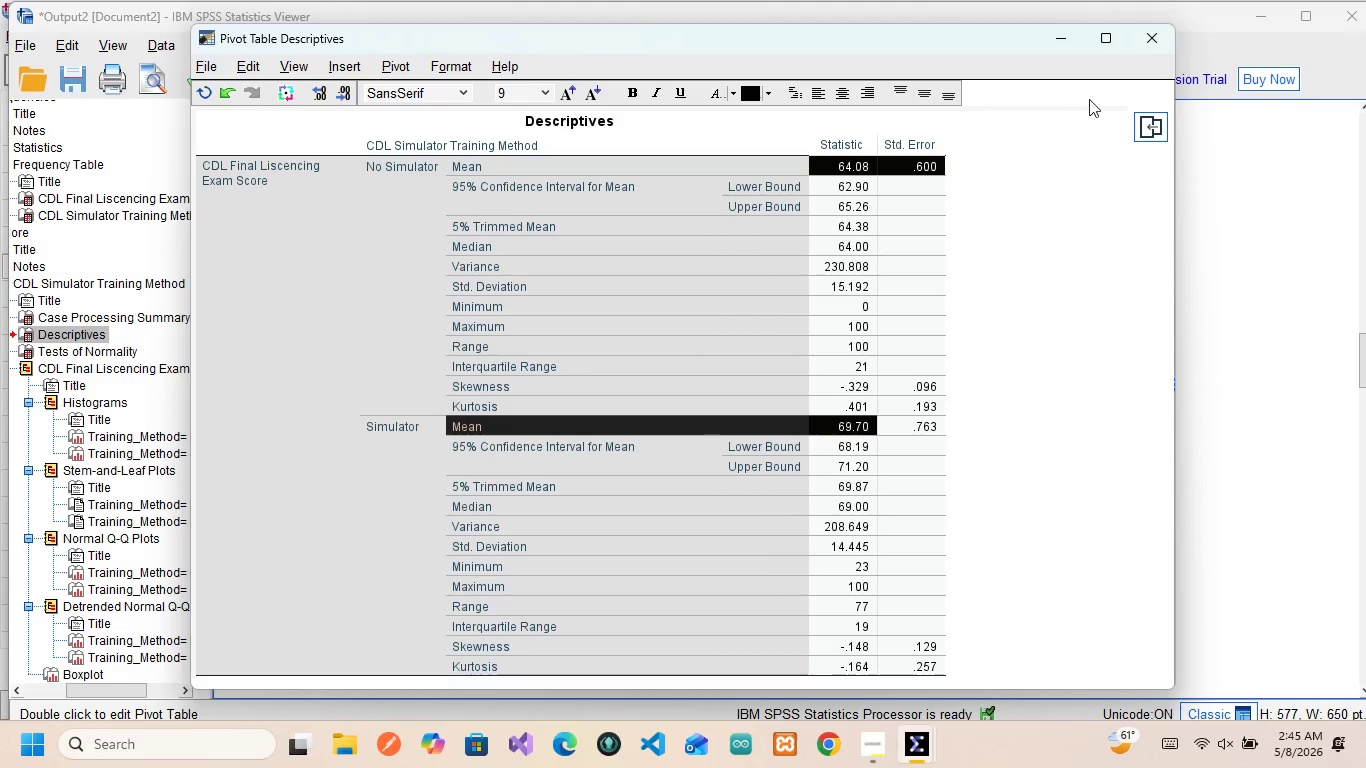 
left_click([1143, 123])
 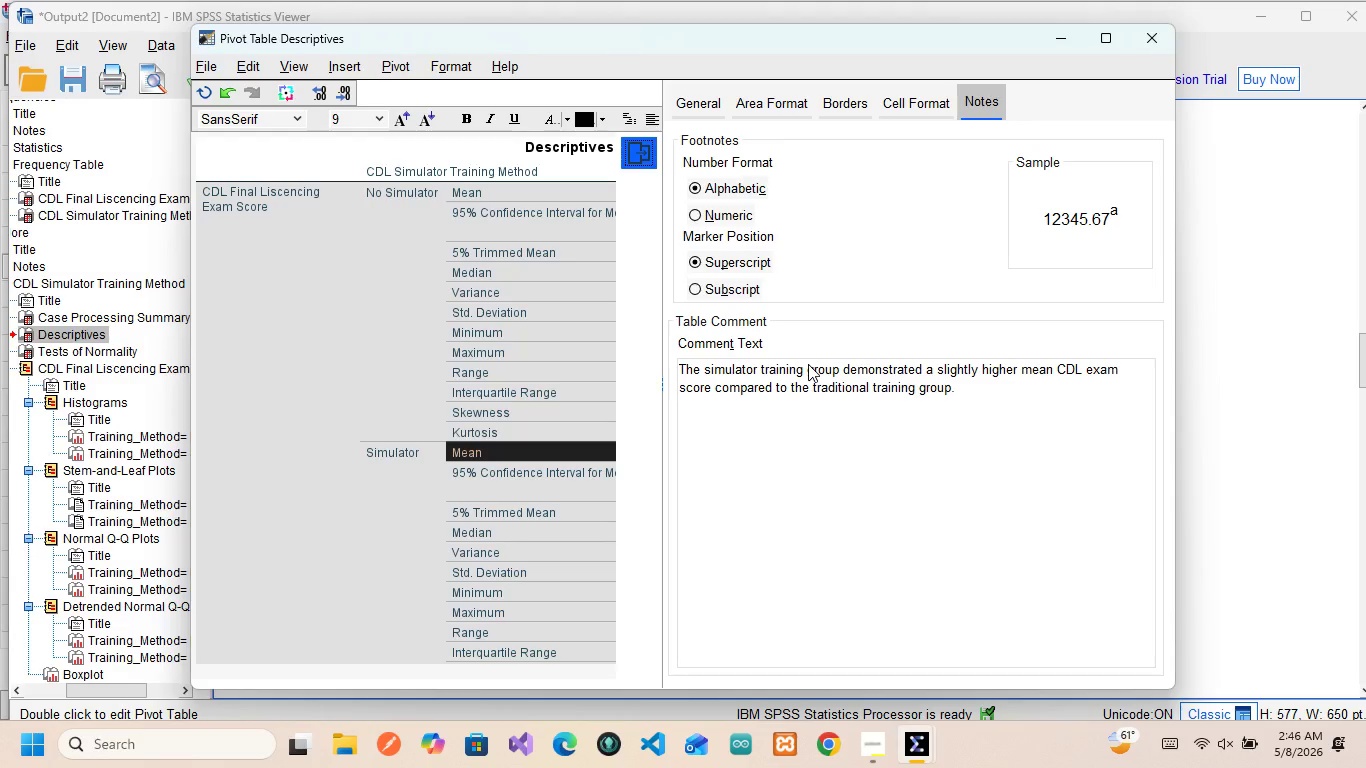 
wait(24.19)
 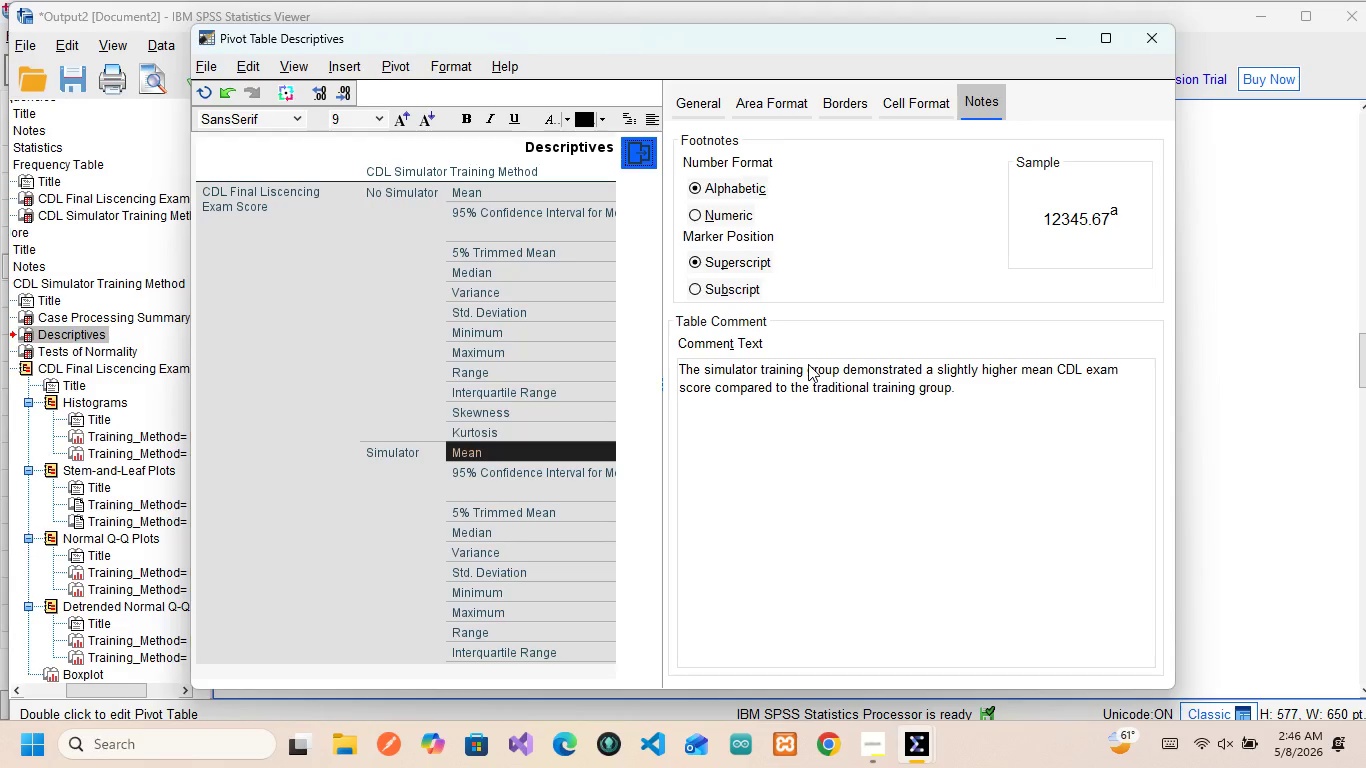 
left_click([832, 388])
 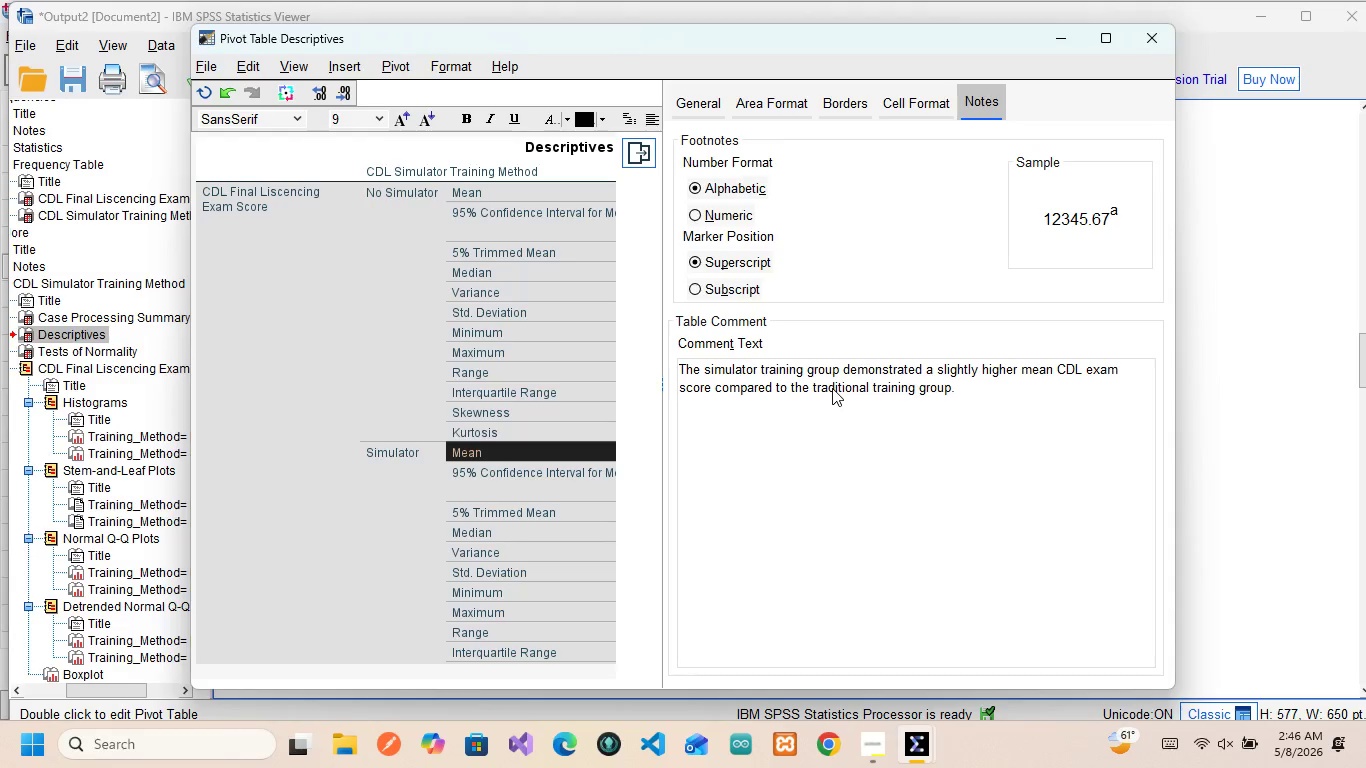 
key(Control+S)
 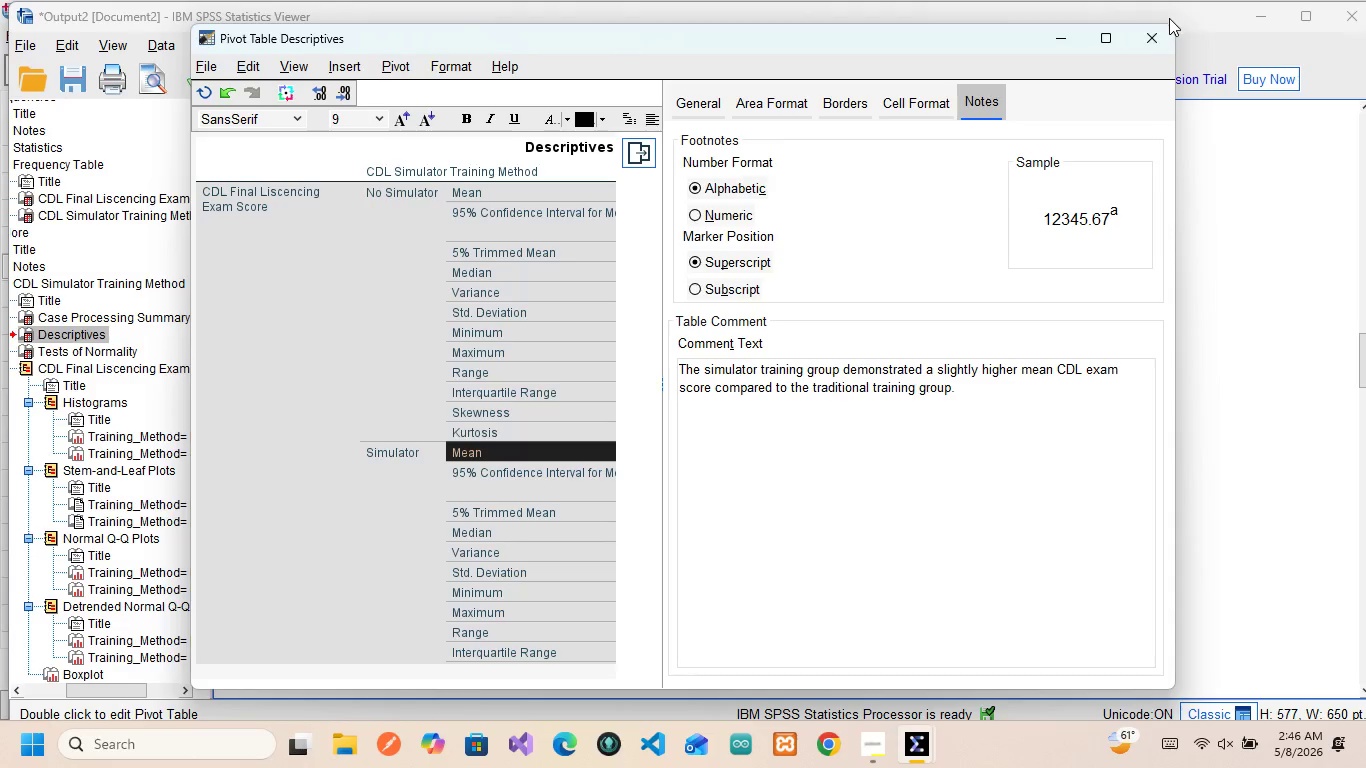 
left_click([1163, 42])
 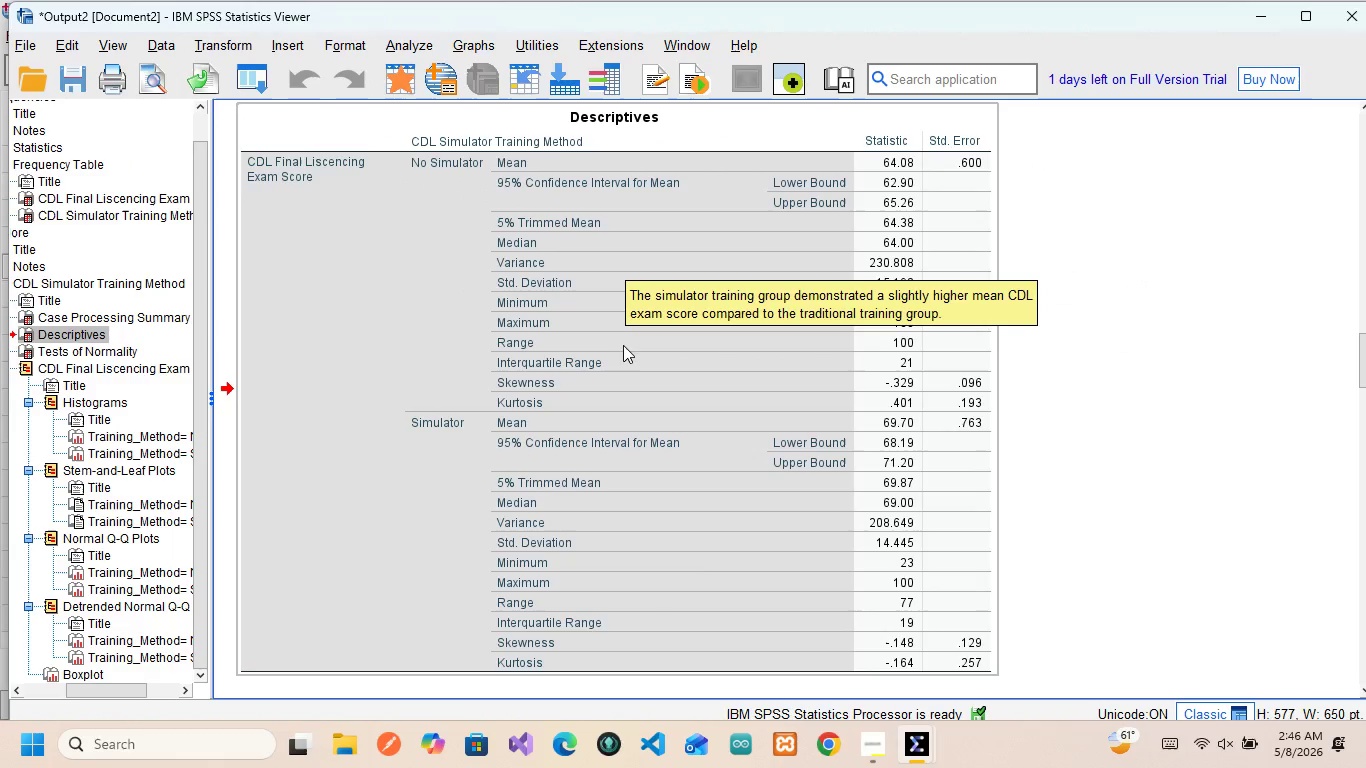 
scroll: coordinate [645, 470], scroll_direction: down, amount: 3.0
 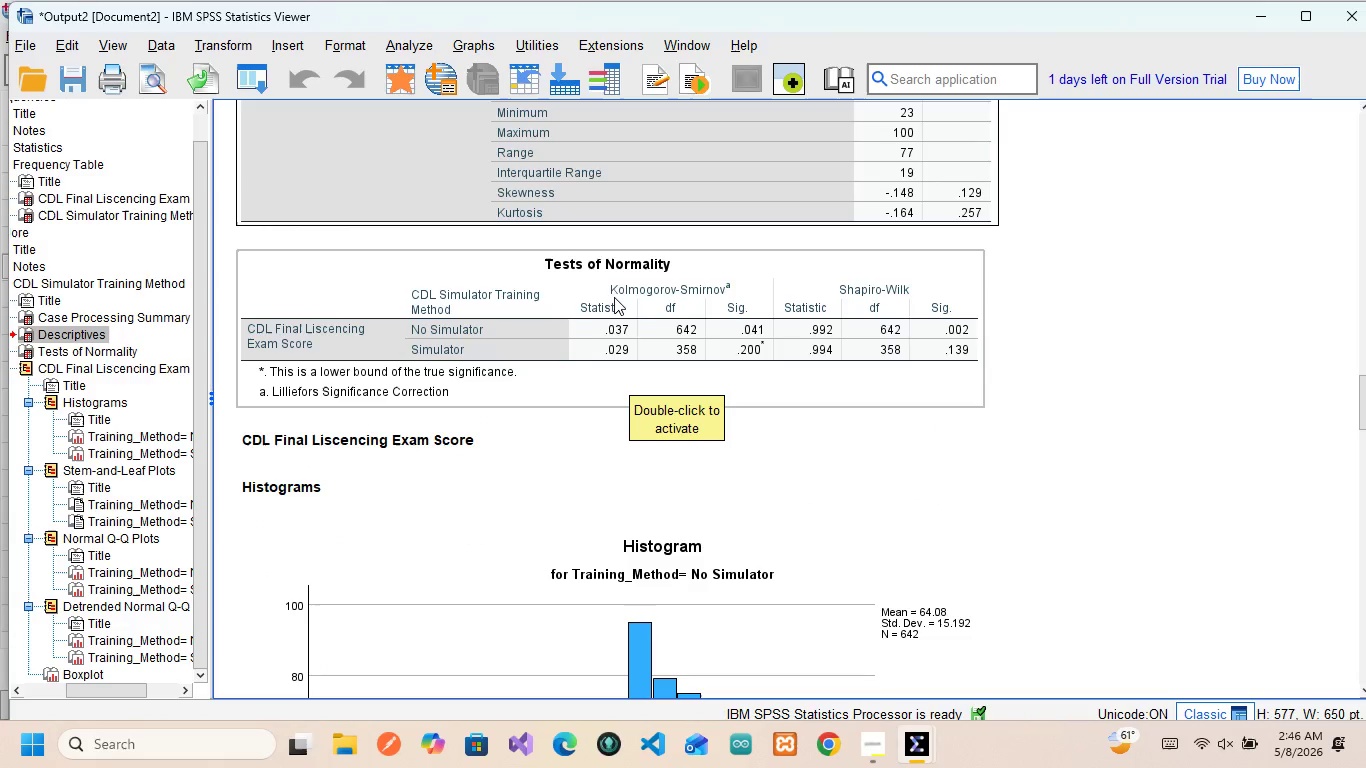 
left_click([613, 299])
 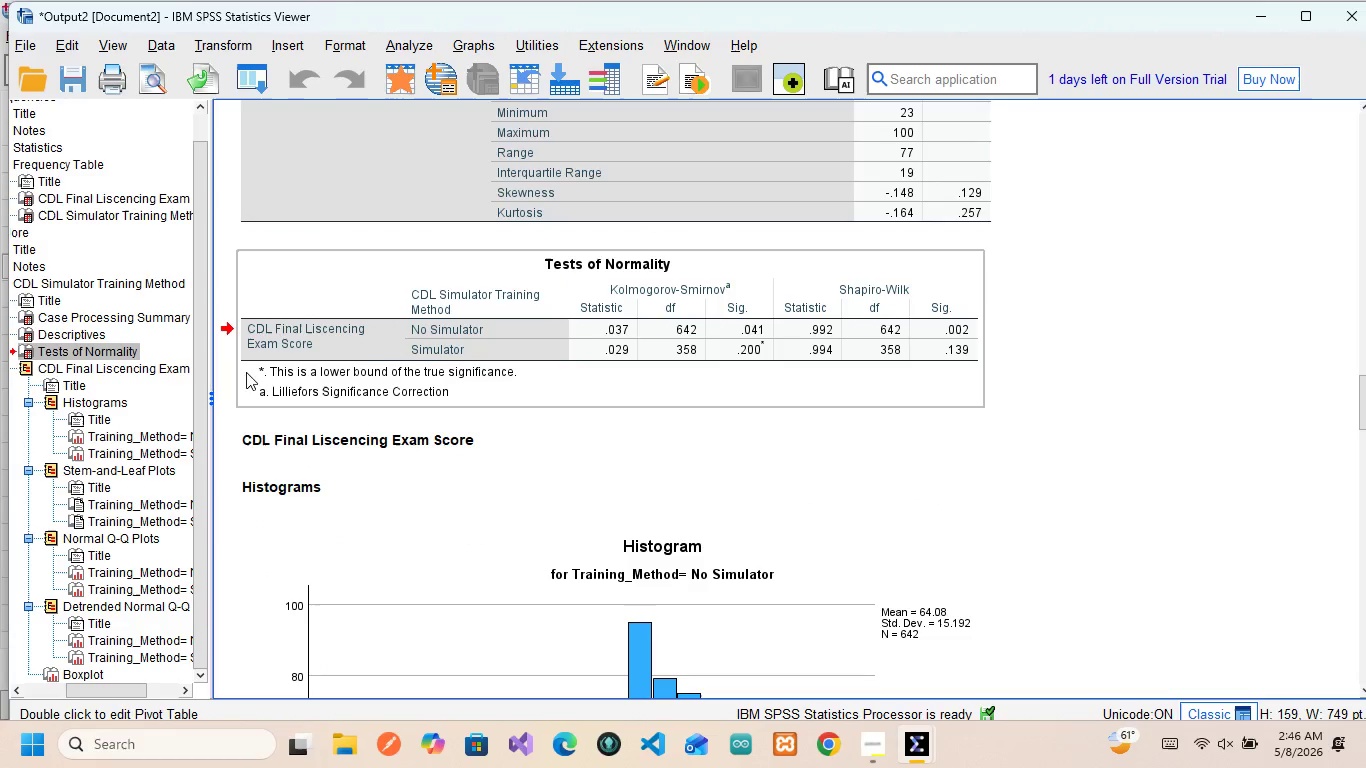 
wait(9.53)
 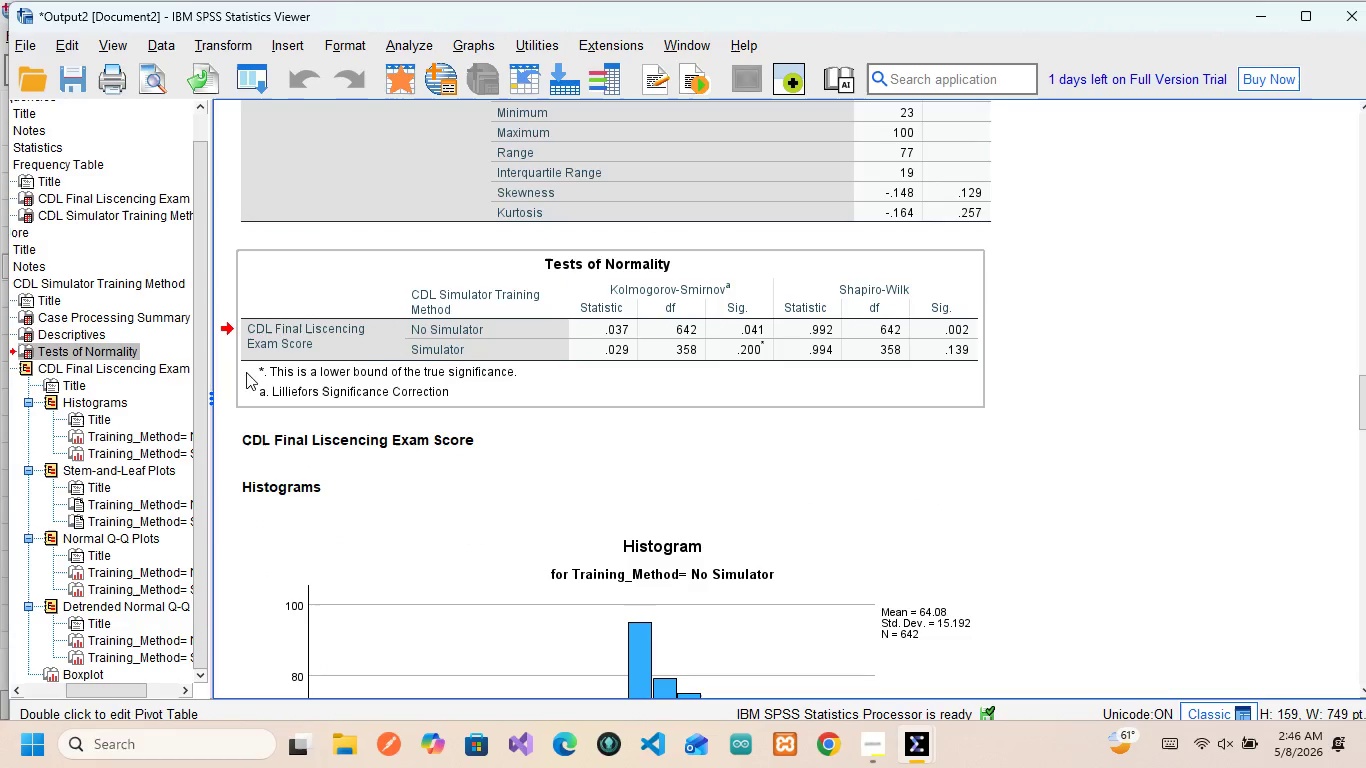 
mouse_move([458, 280])
 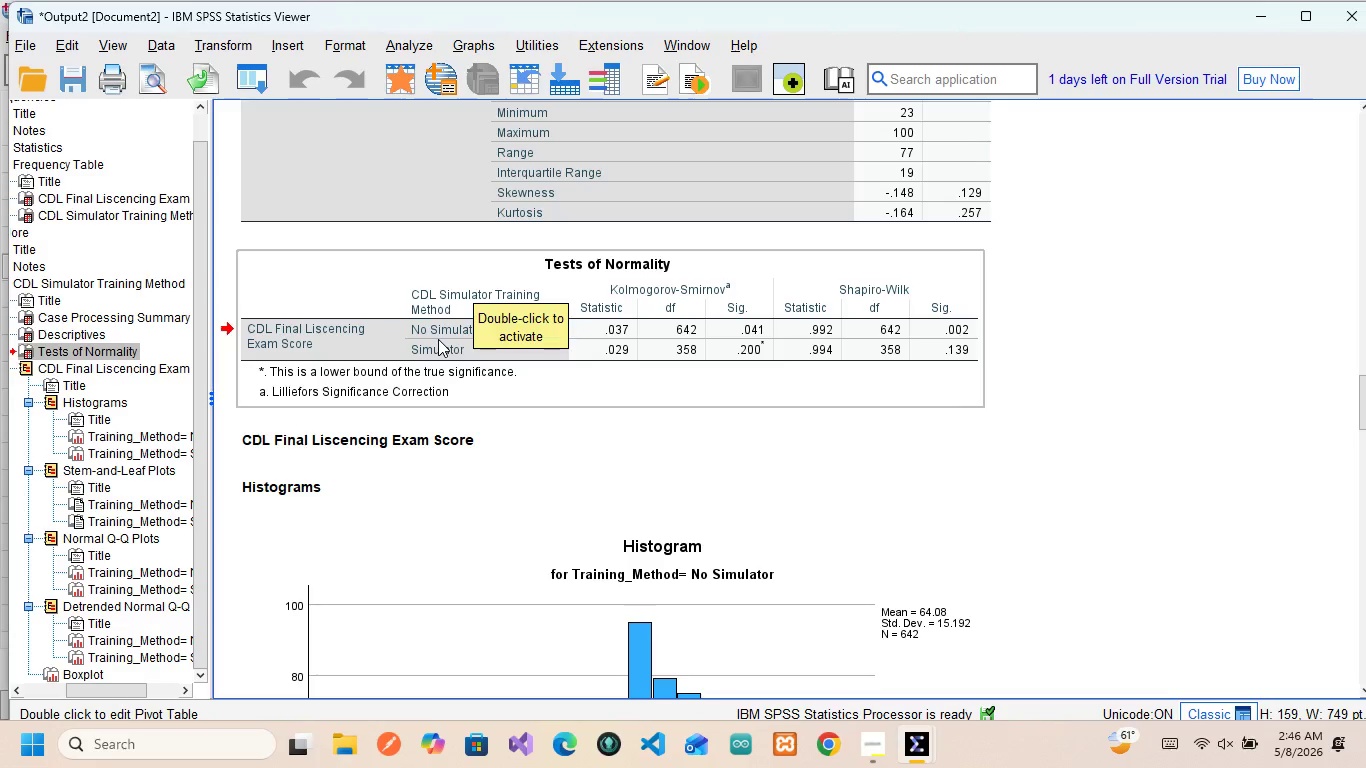 
left_click([438, 339])
 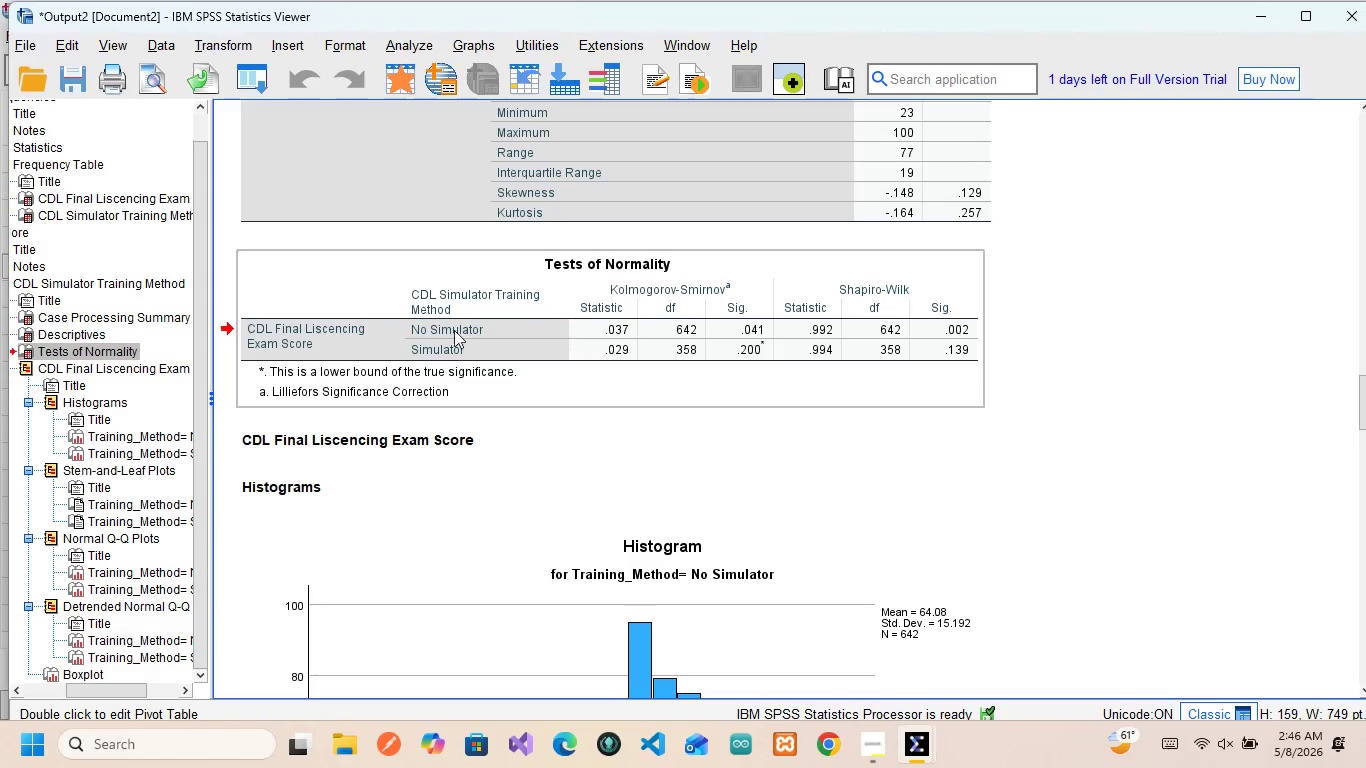 
wait(7.59)
 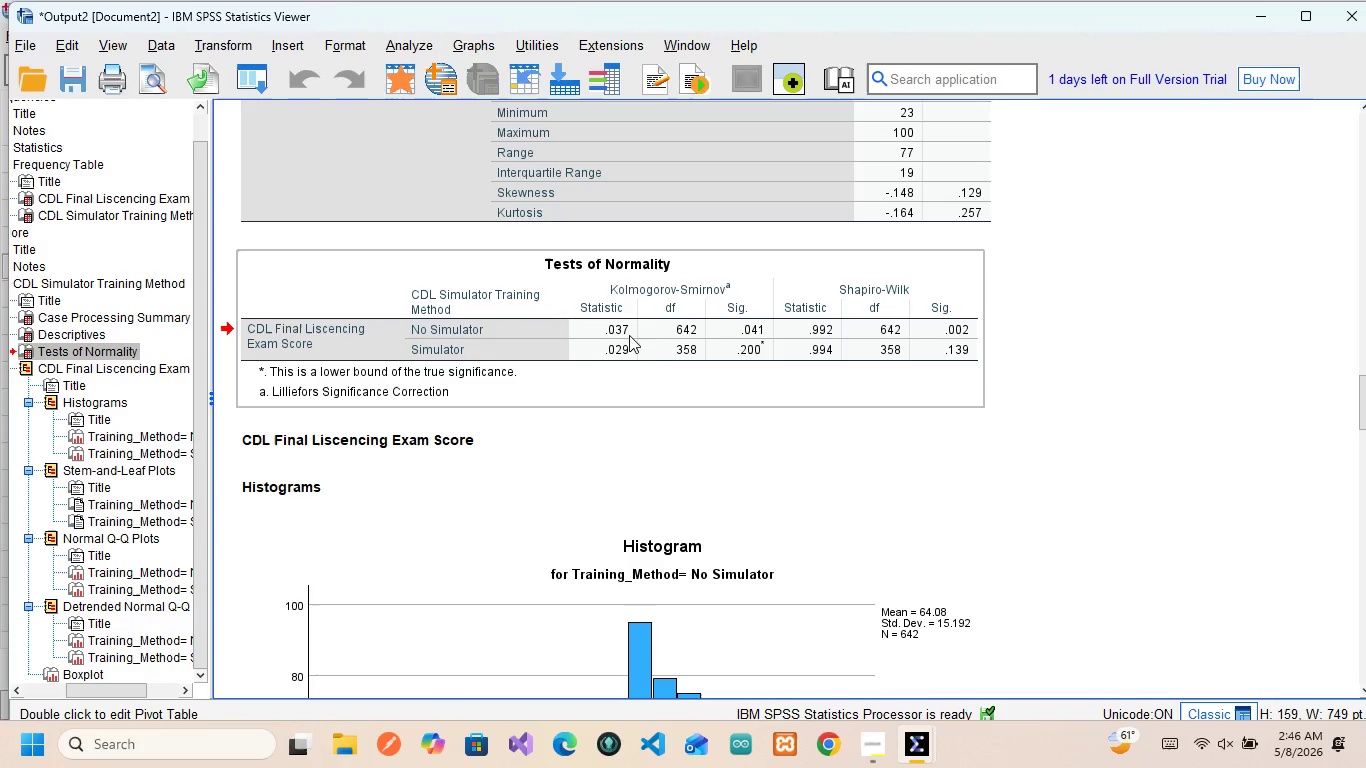 
mouse_move([640, 335])
 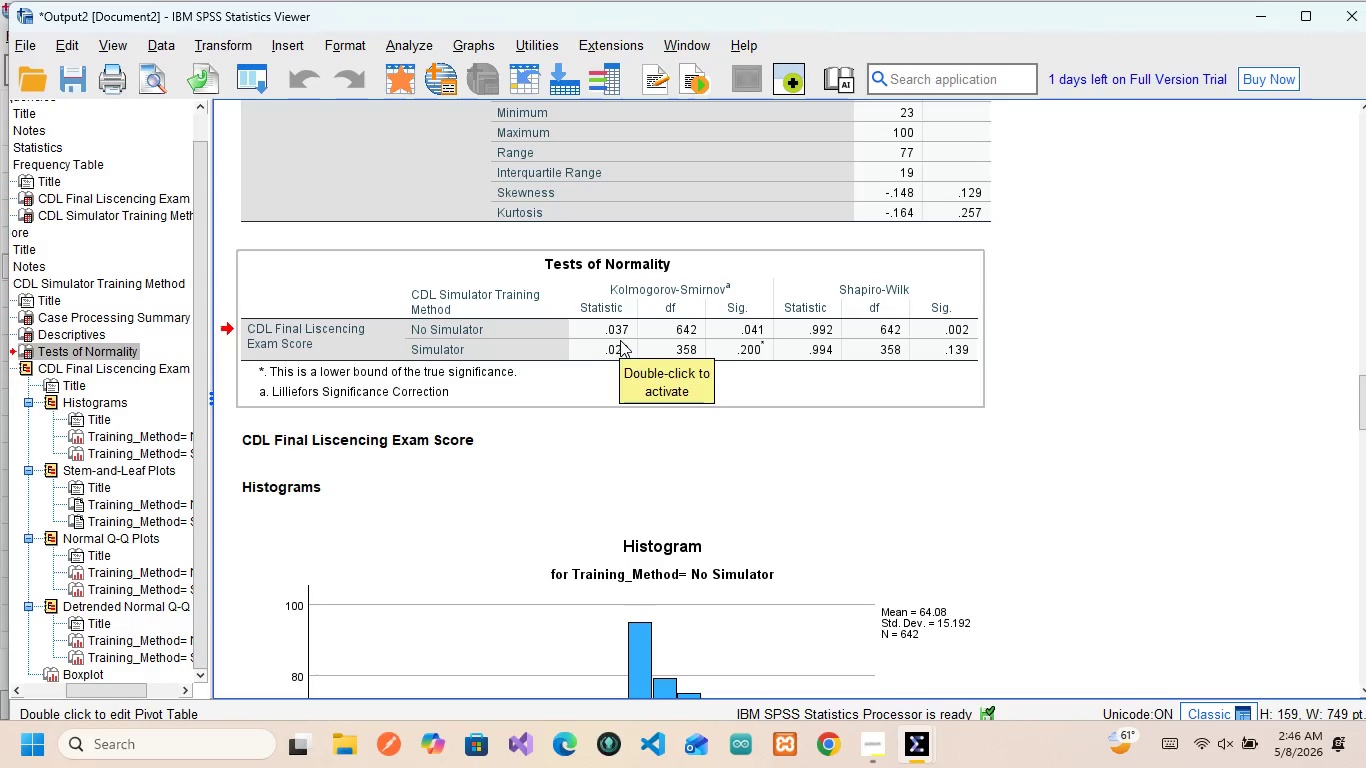 
left_click([620, 340])
 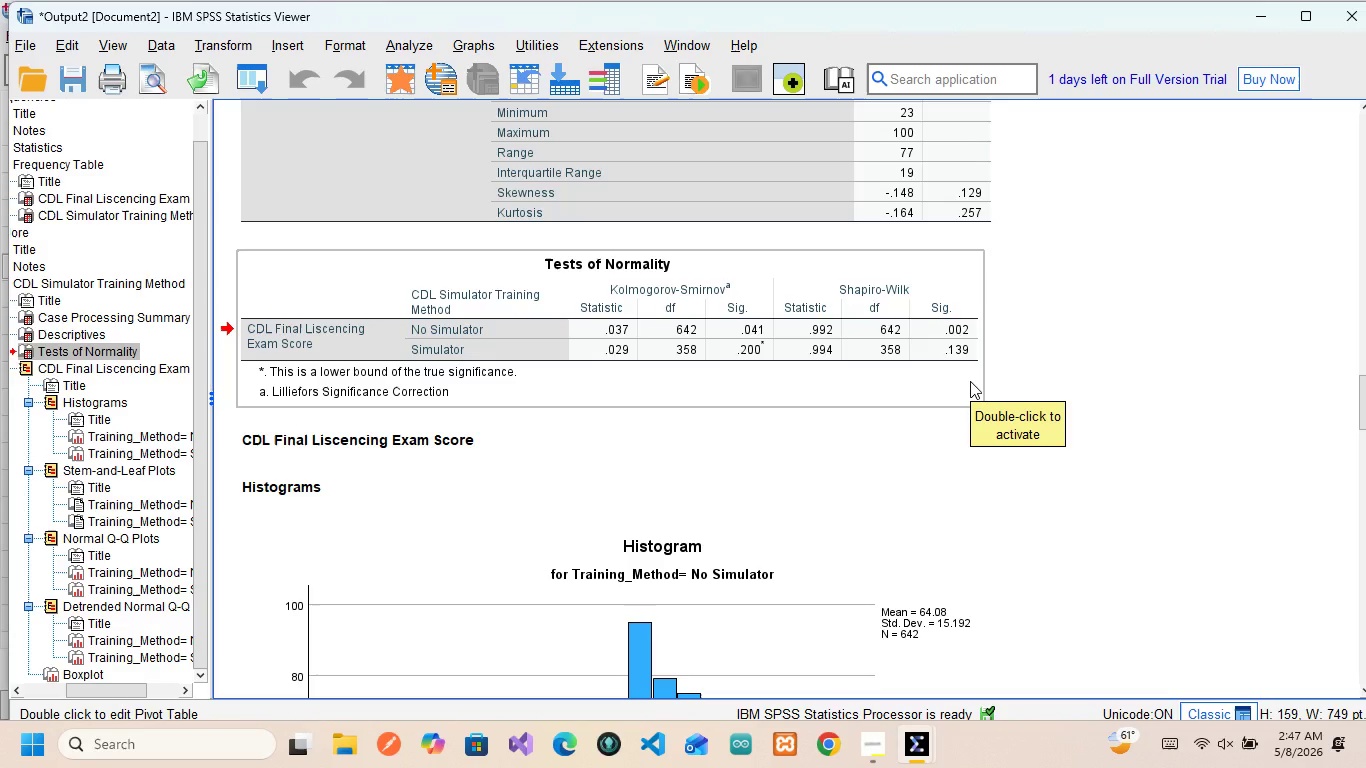 
wait(28.12)
 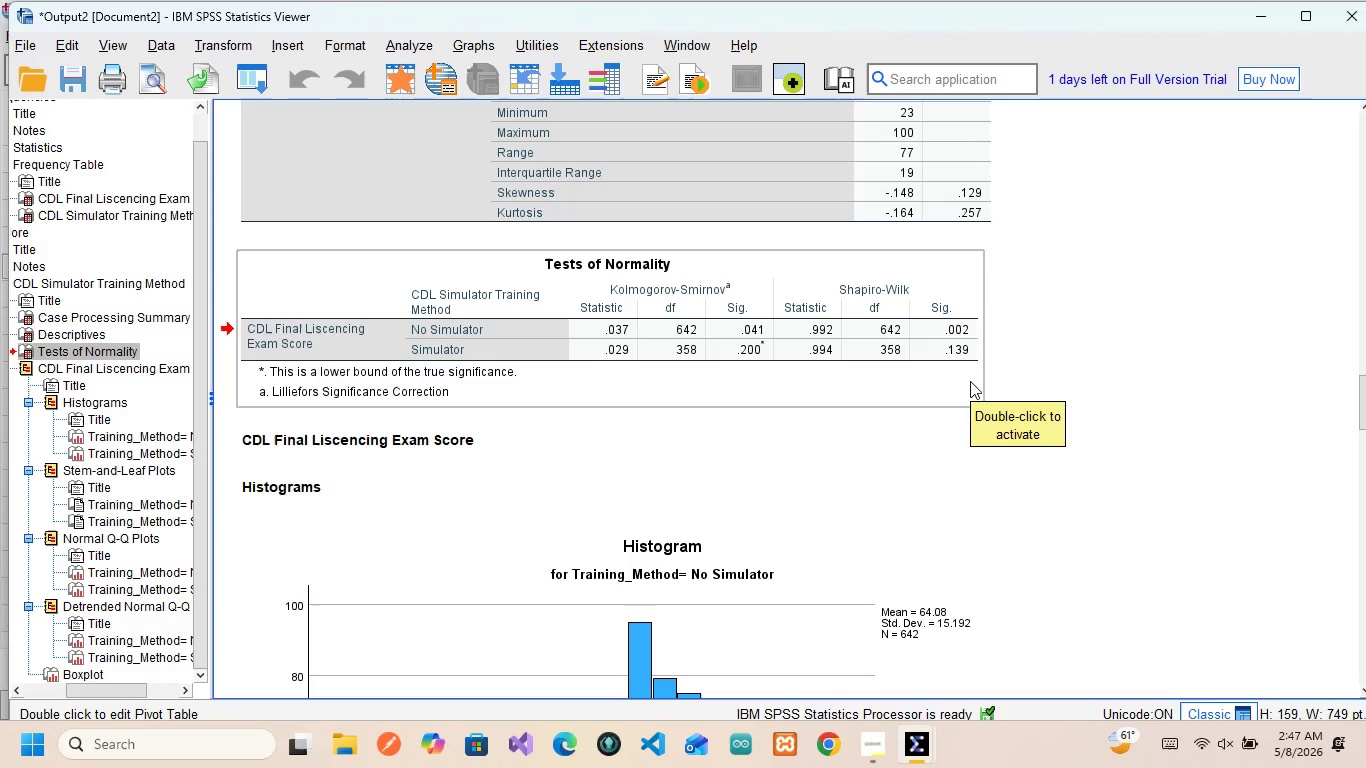 
left_click([481, 313])
 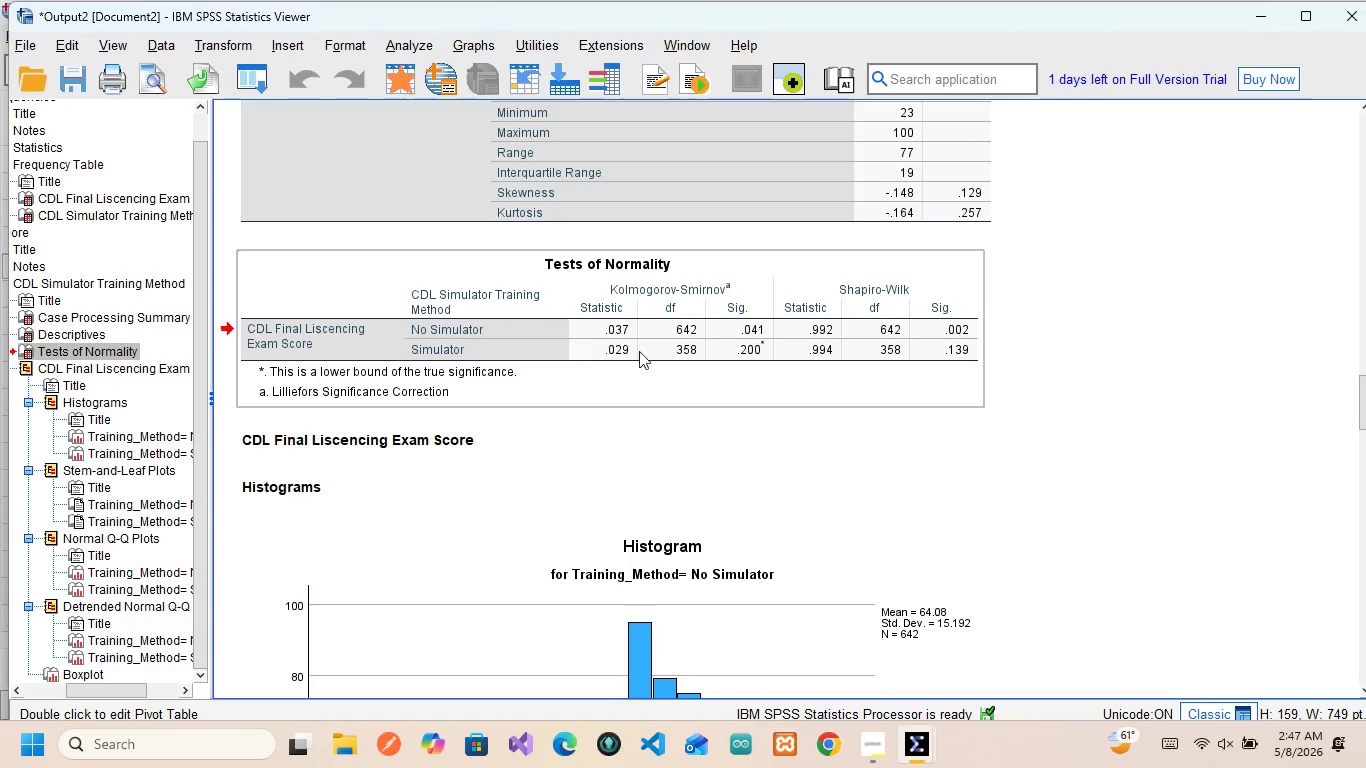 
mouse_move([750, 348])
 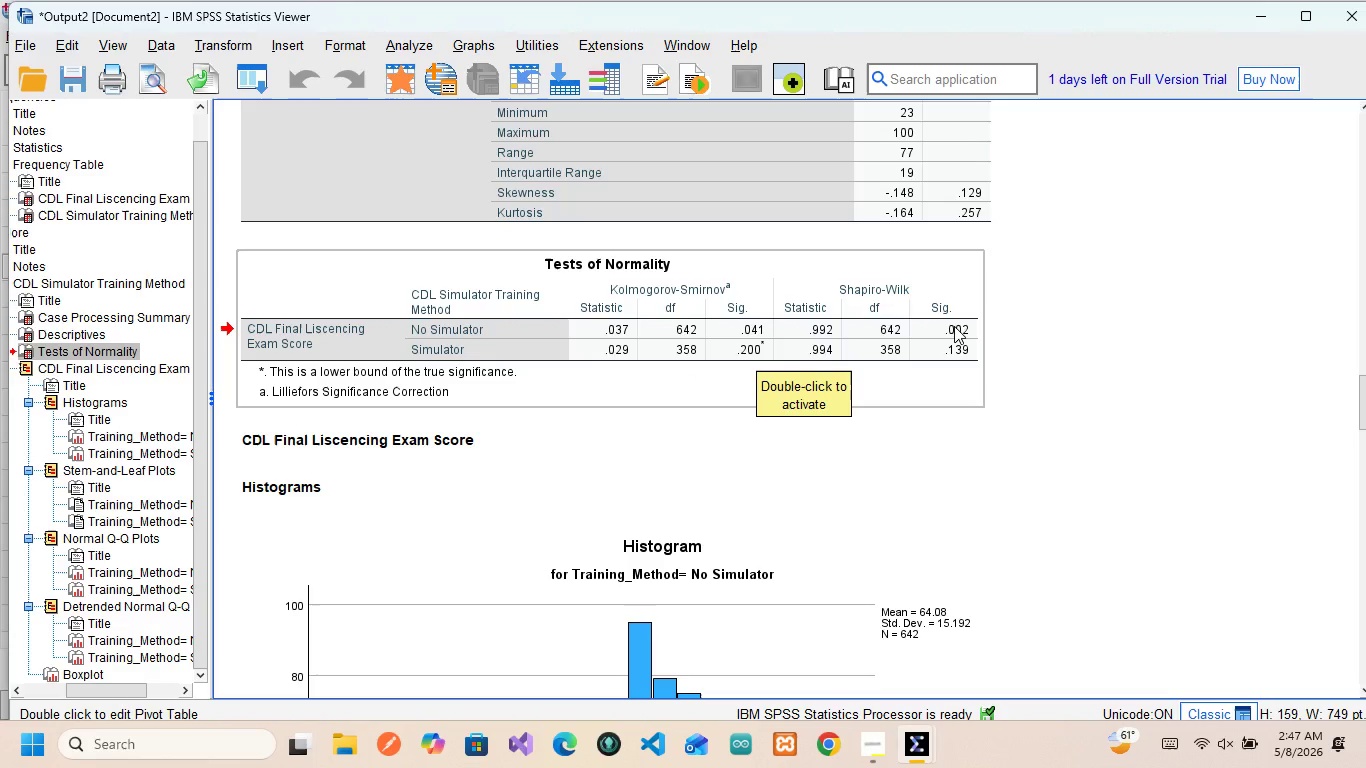 
wait(16.32)
 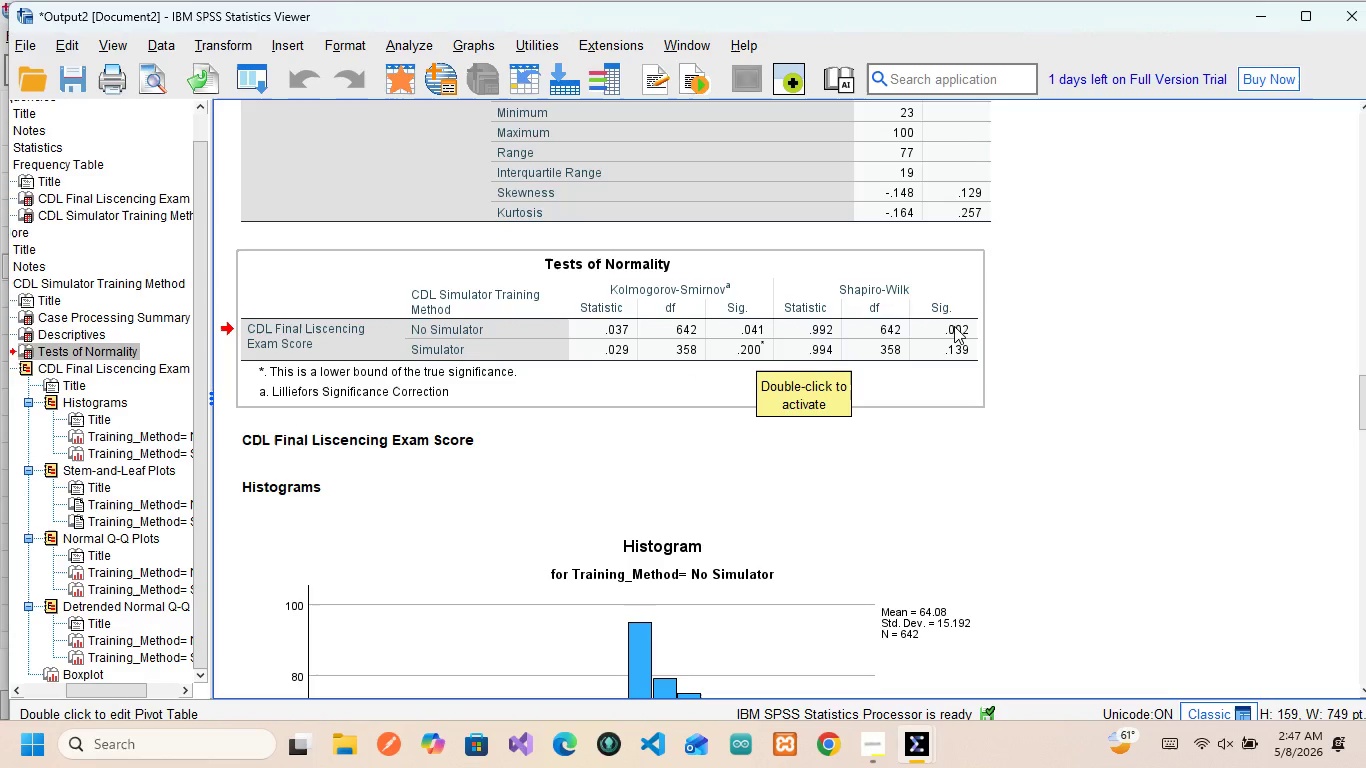 
scroll: coordinate [425, 471], scroll_direction: down, amount: 1.0
 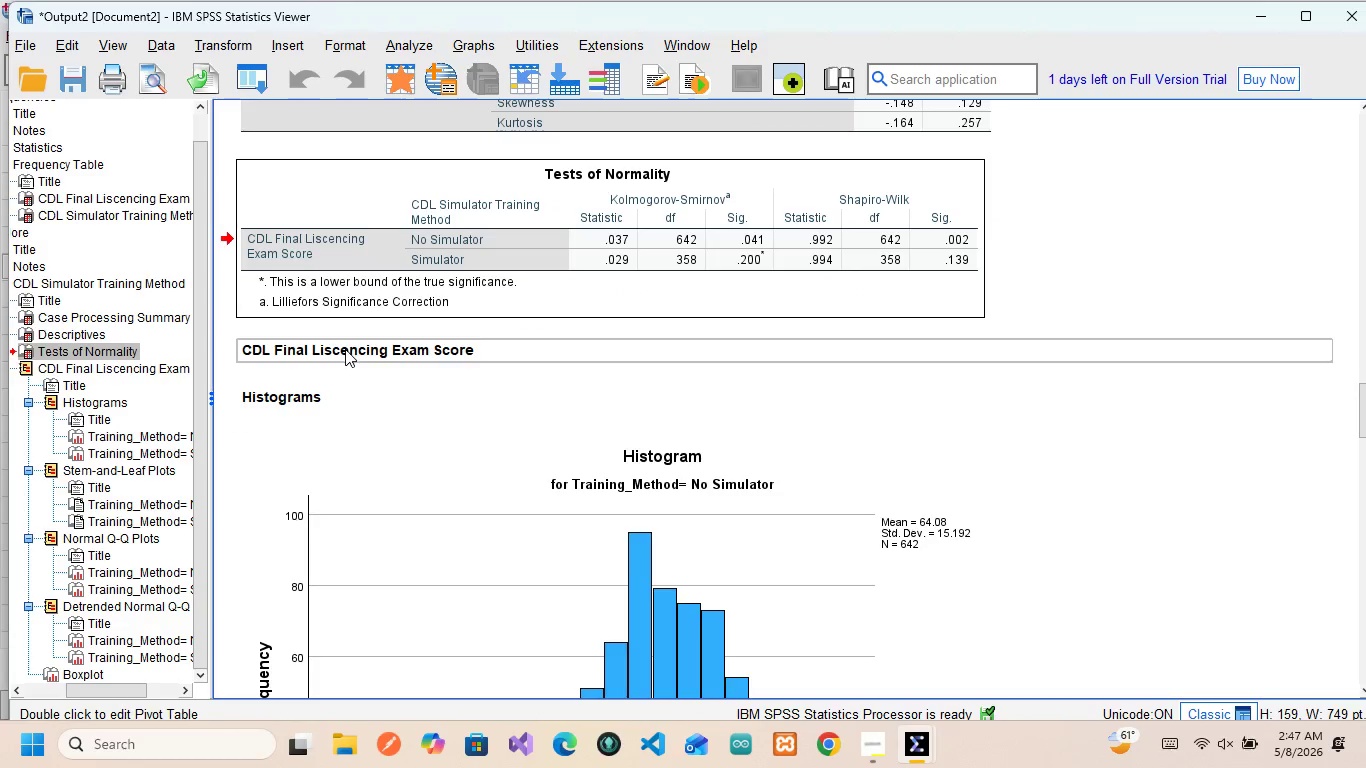 
left_click([345, 349])
 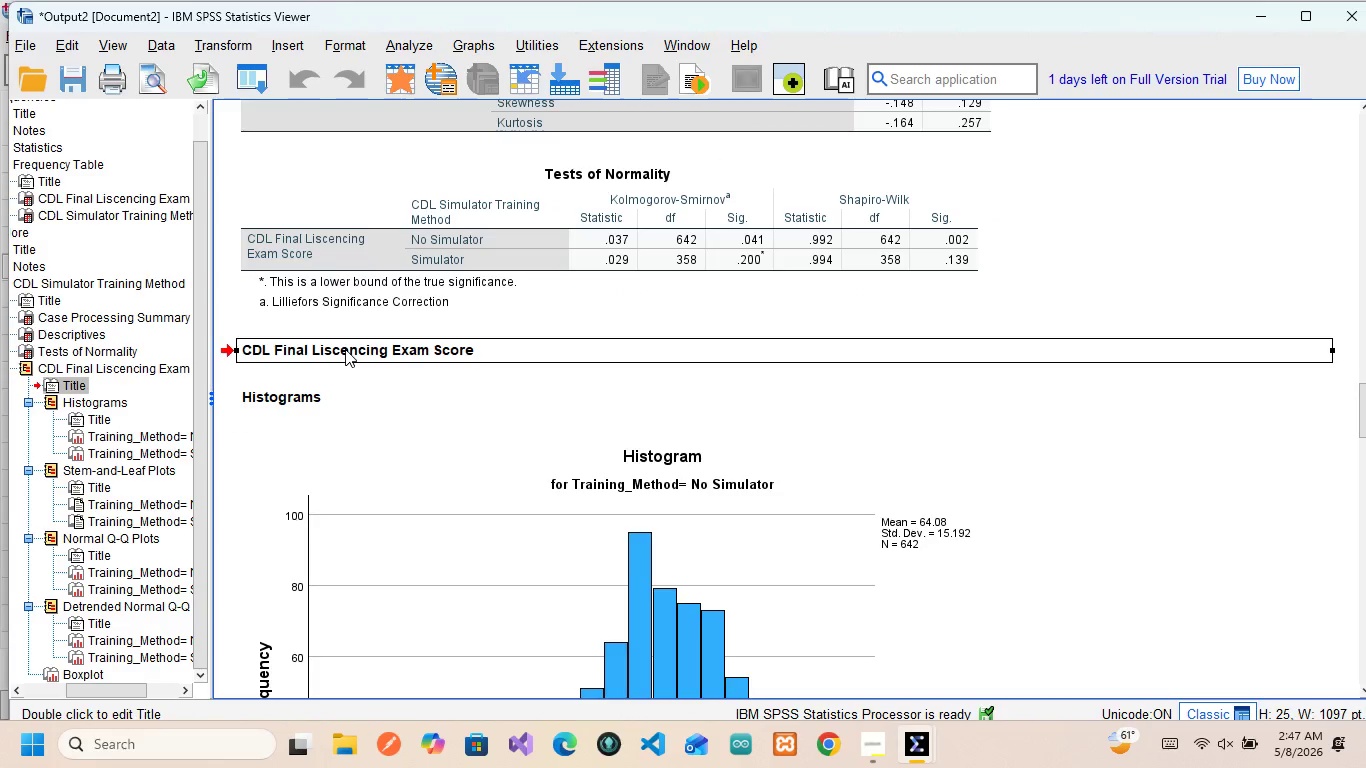 
wait(10.88)
 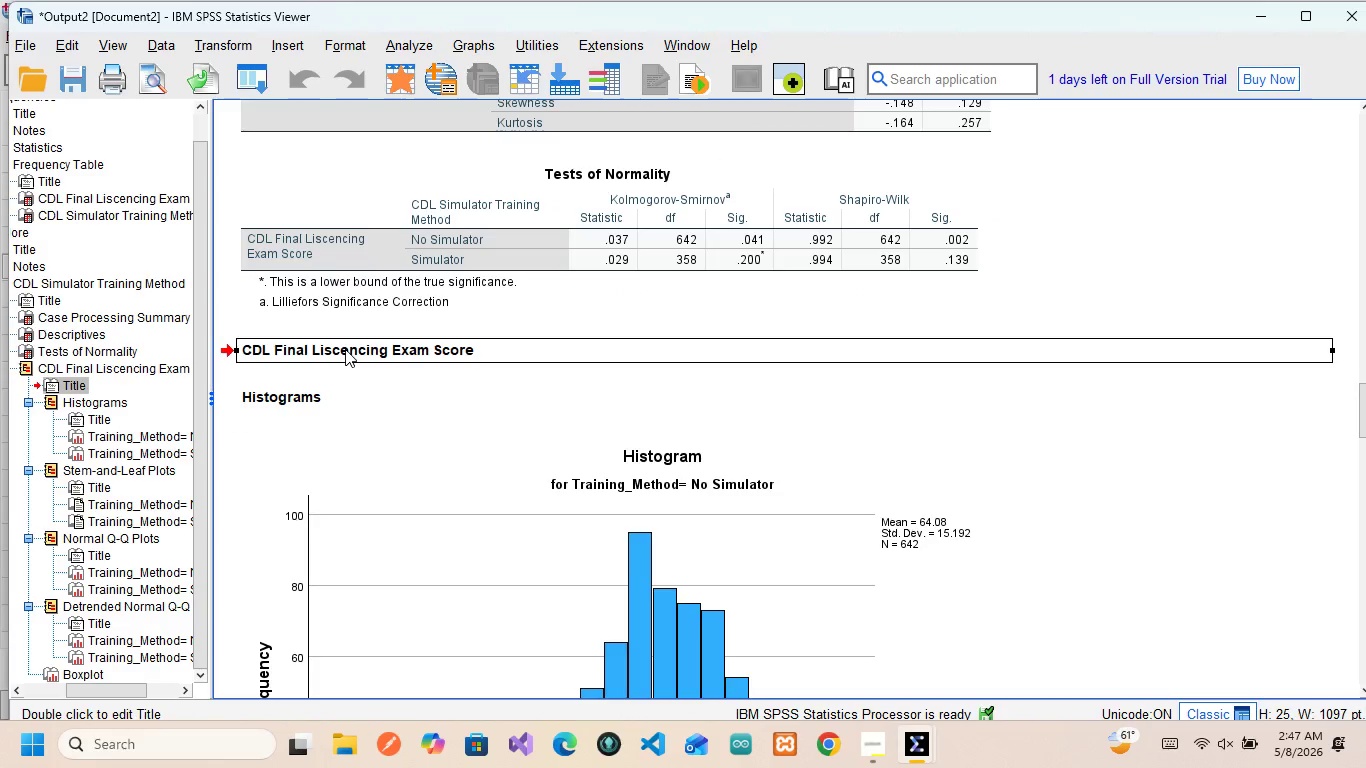 
left_click([285, 403])
 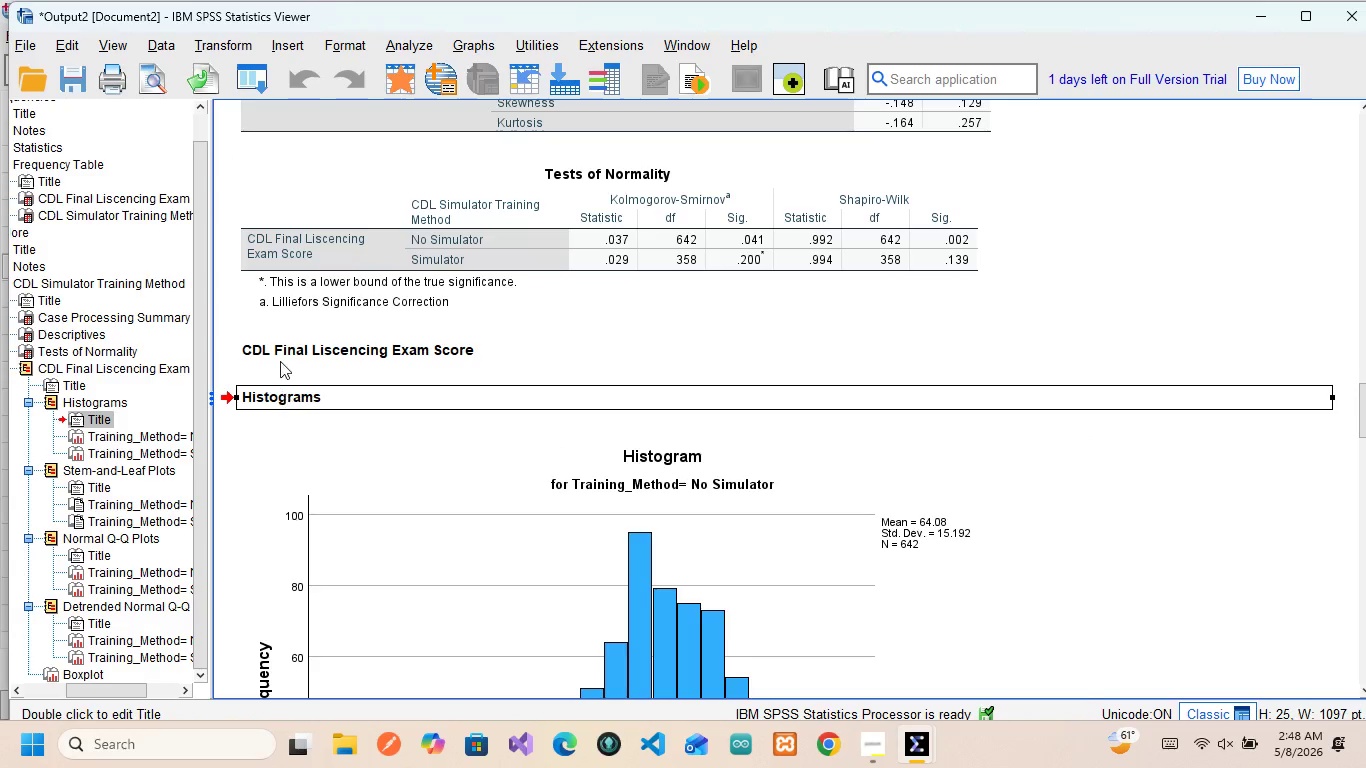 
scroll: coordinate [280, 361], scroll_direction: down, amount: 3.0
 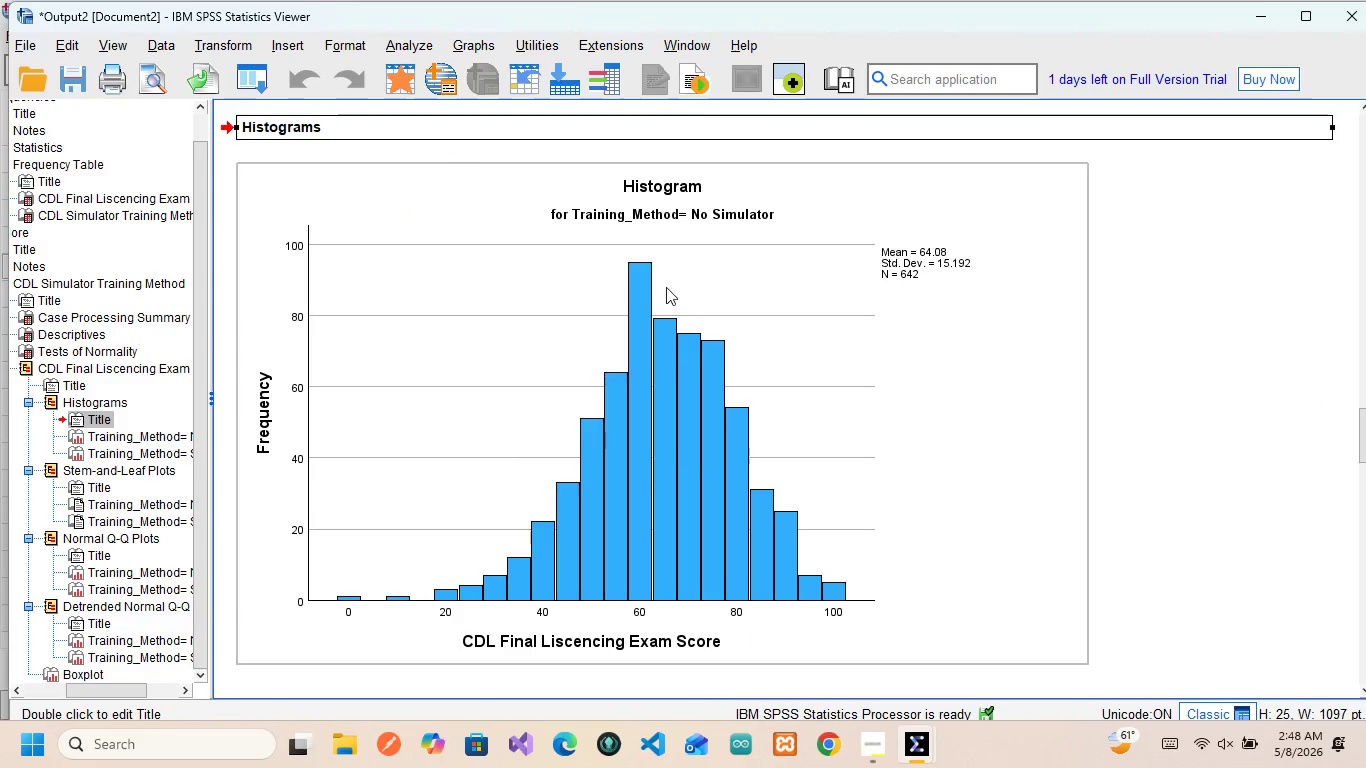 
left_click([613, 254])
 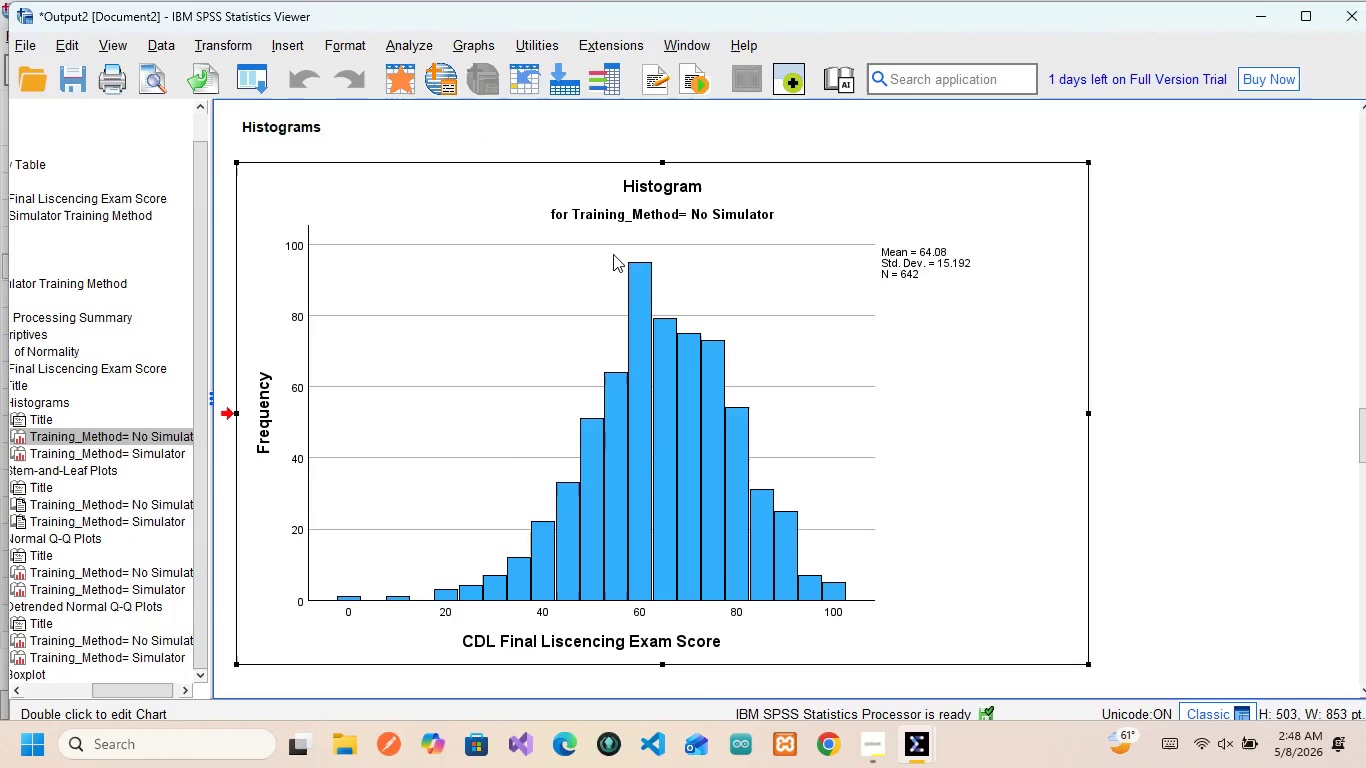 
scroll: coordinate [613, 254], scroll_direction: none, amount: 0.0
 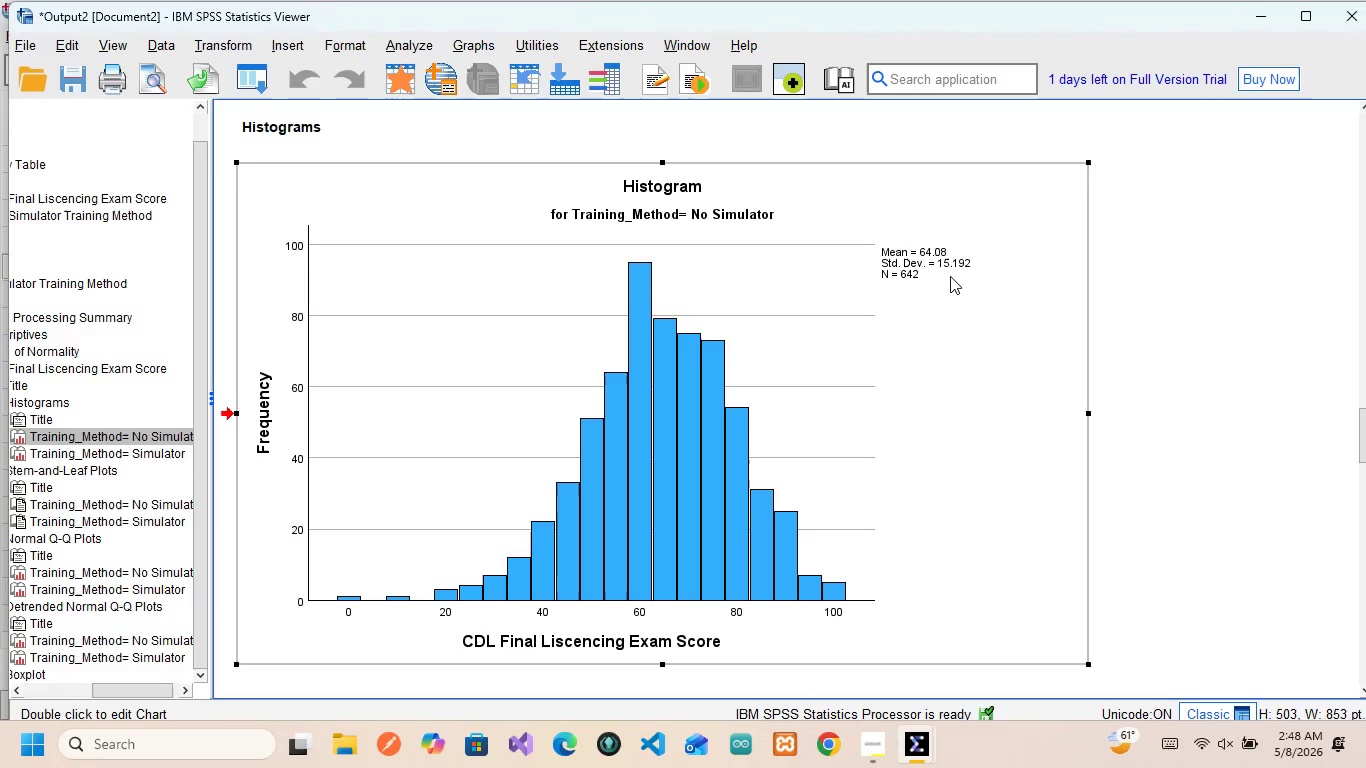 
wait(24.13)
 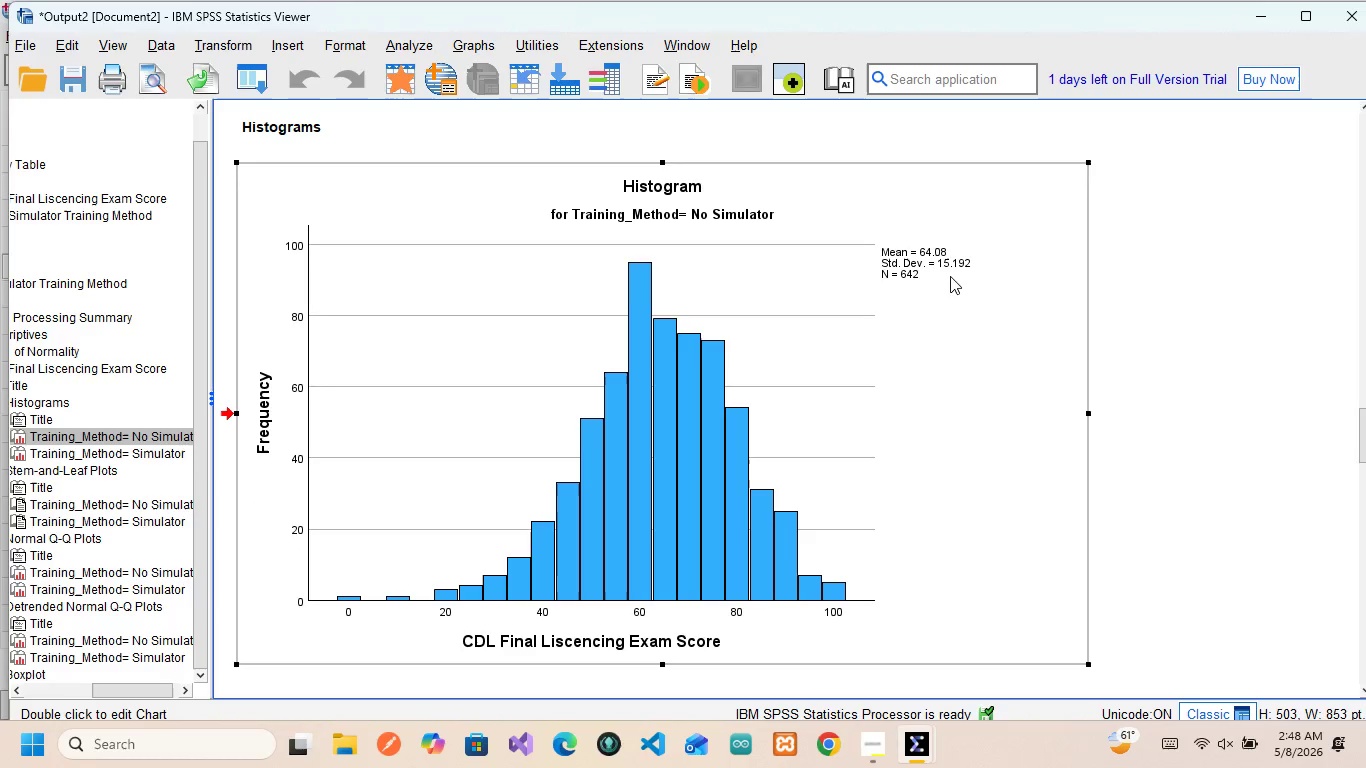 
left_click([683, 357])
 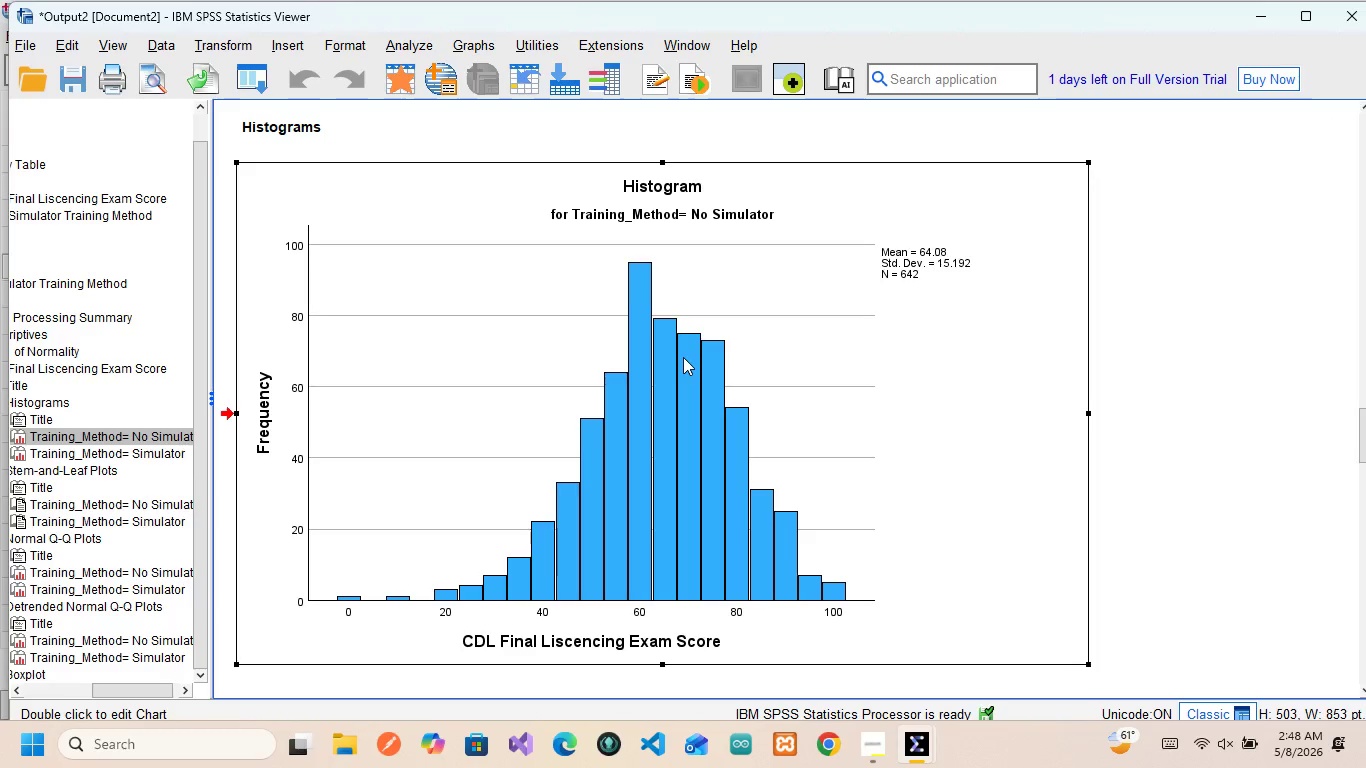 
double_click([683, 357])
 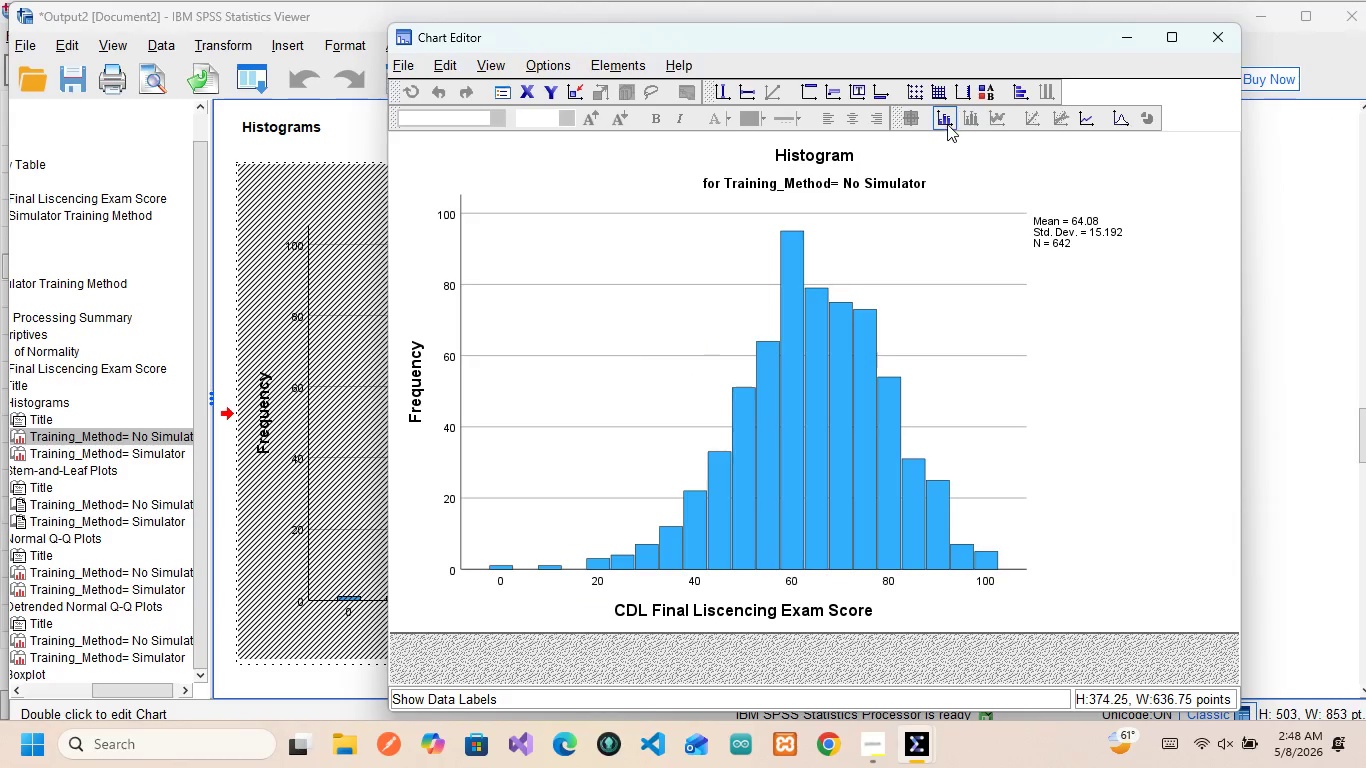 
left_click([946, 121])
 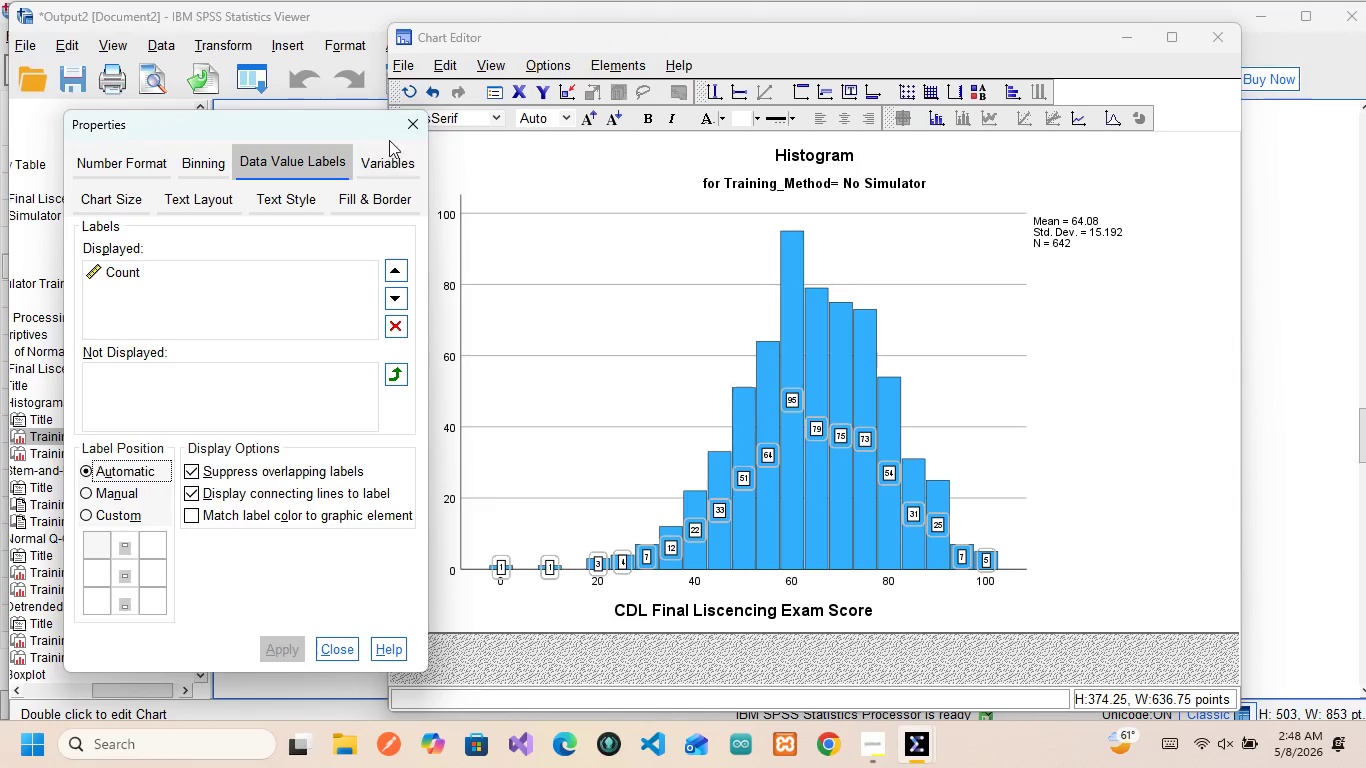 
left_click([401, 121])
 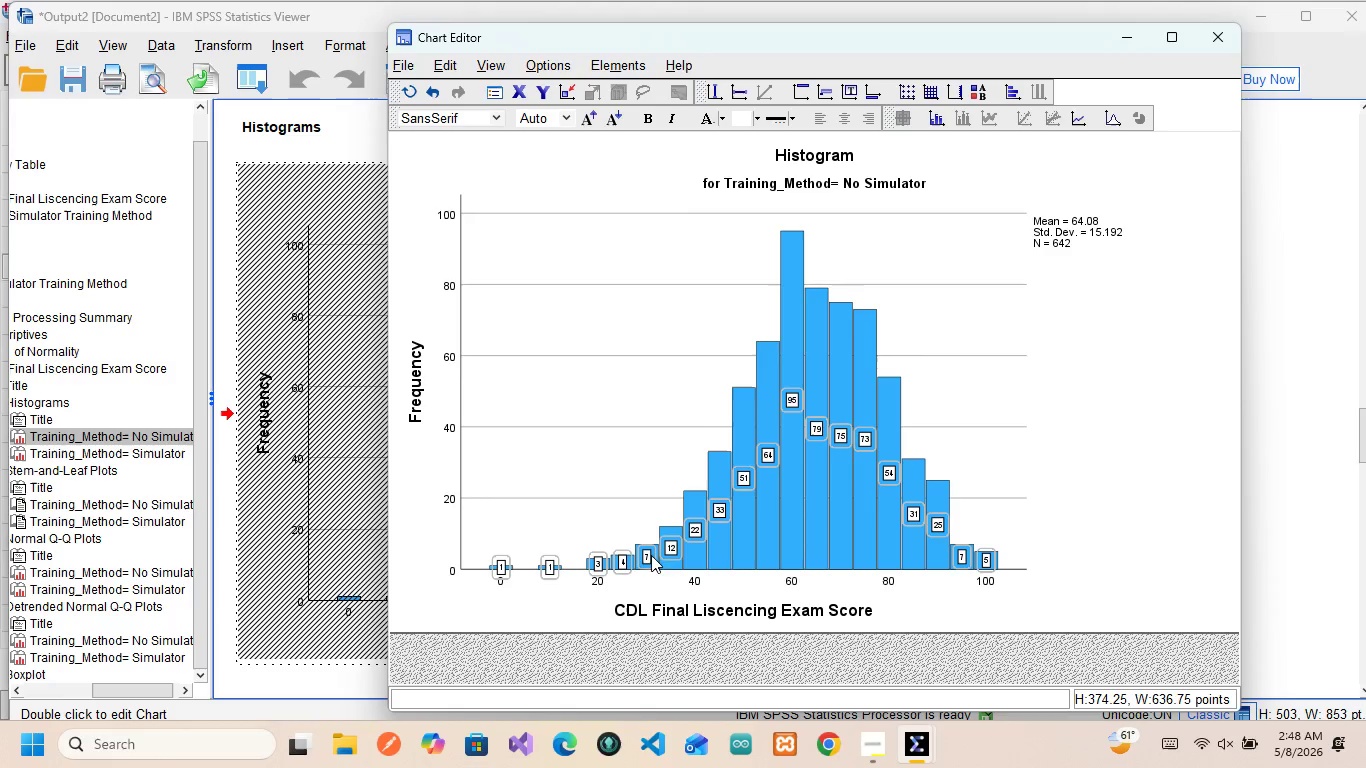 
key(Control+ControlLeft)
 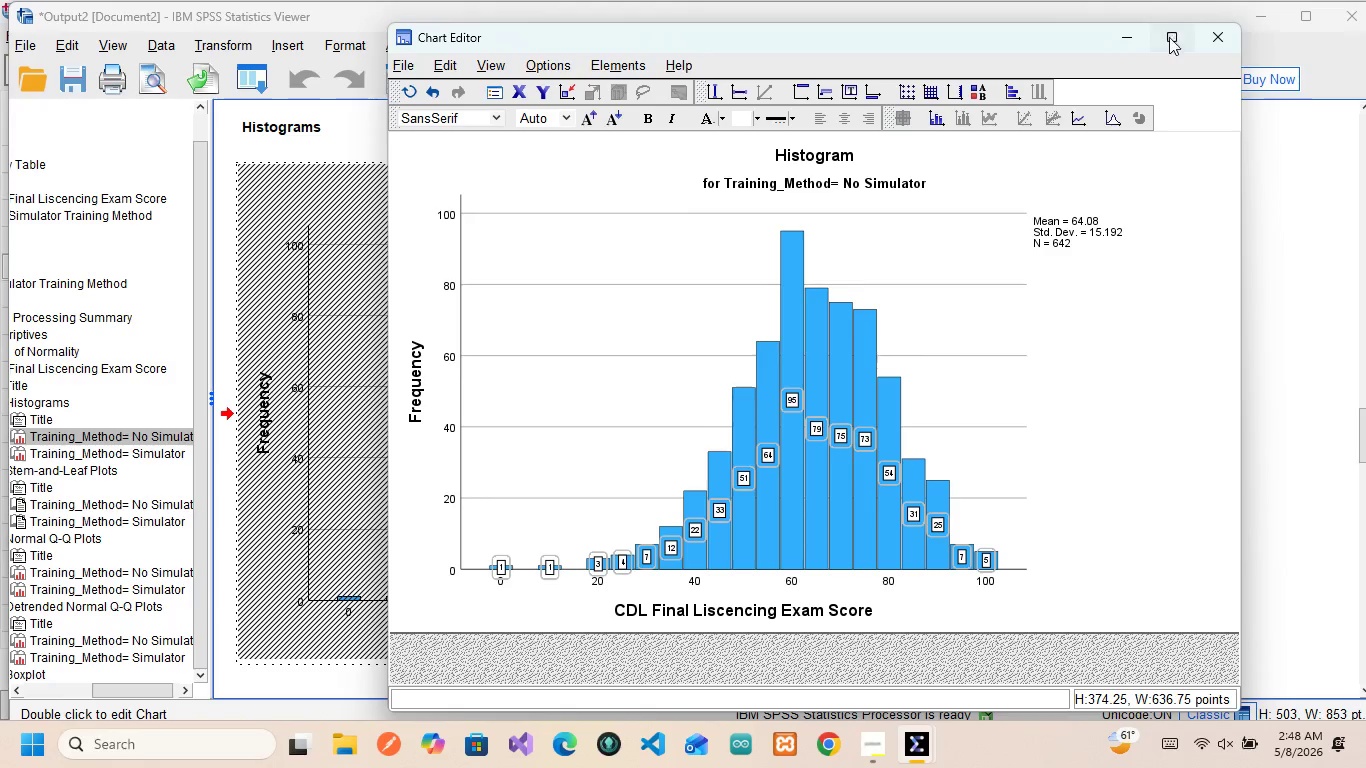 
left_click([1170, 38])
 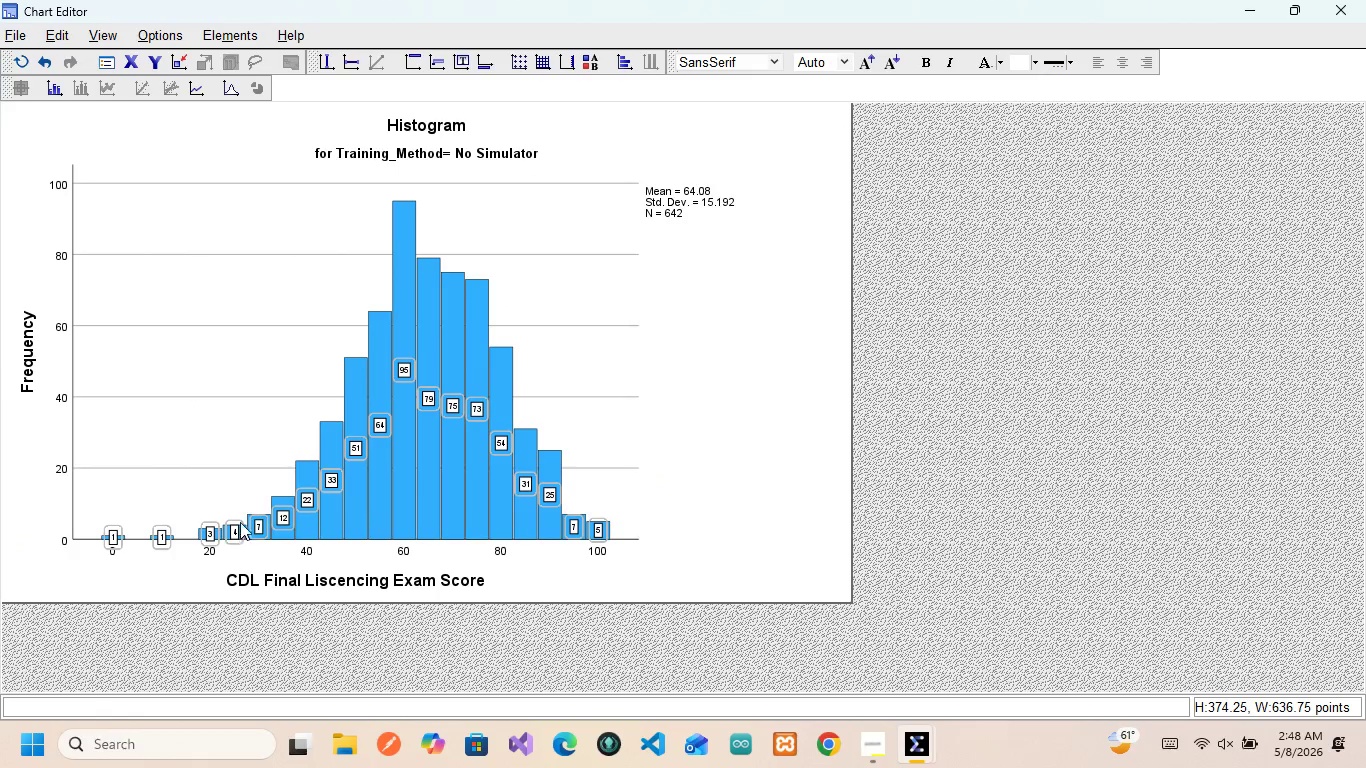 
left_click([379, 436])
 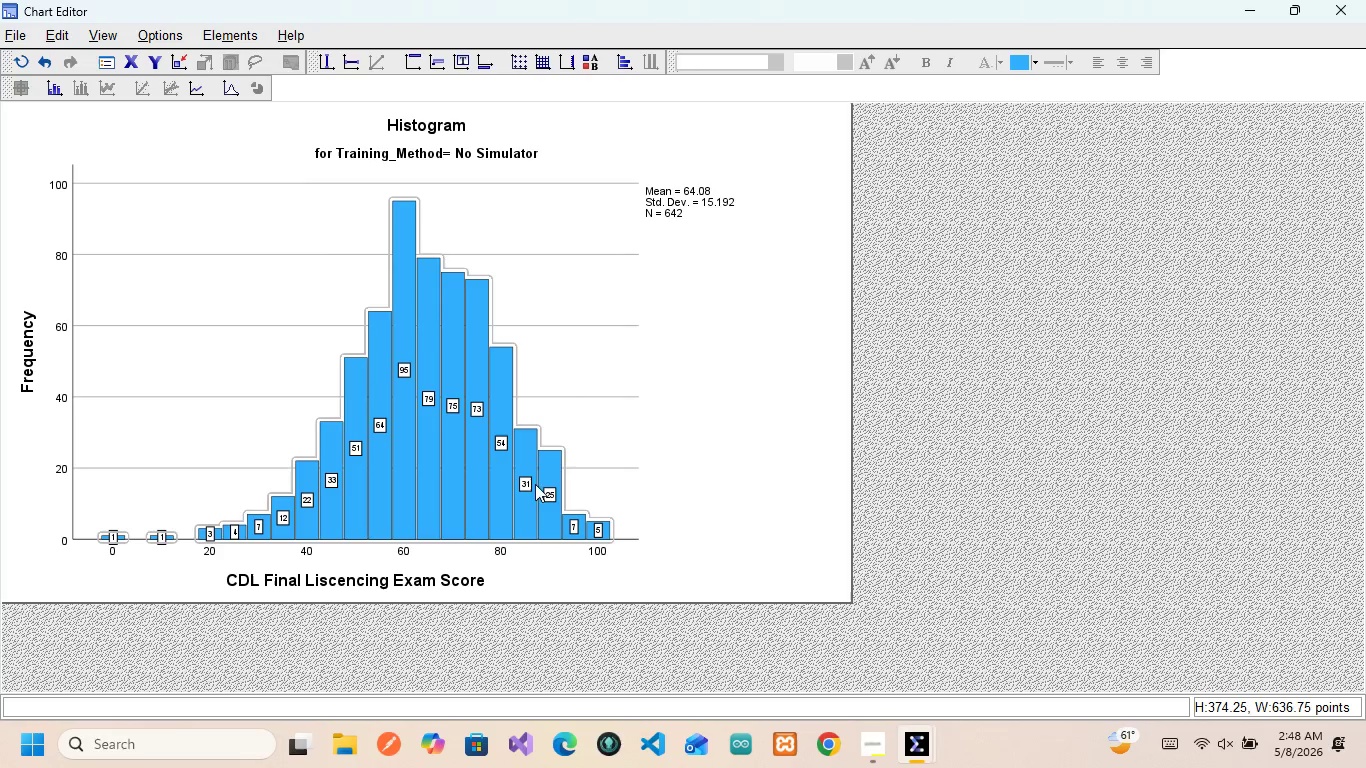 
wait(9.67)
 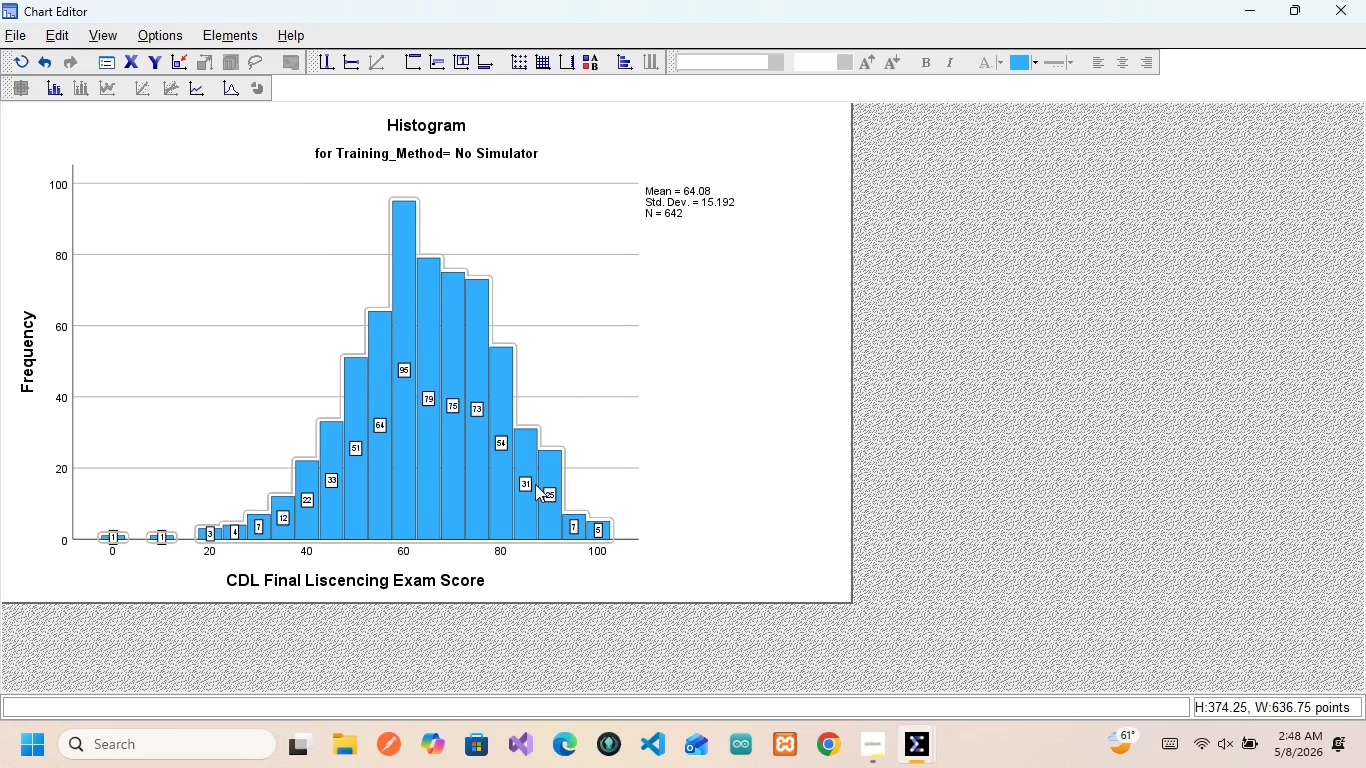 
left_click([619, 68])
 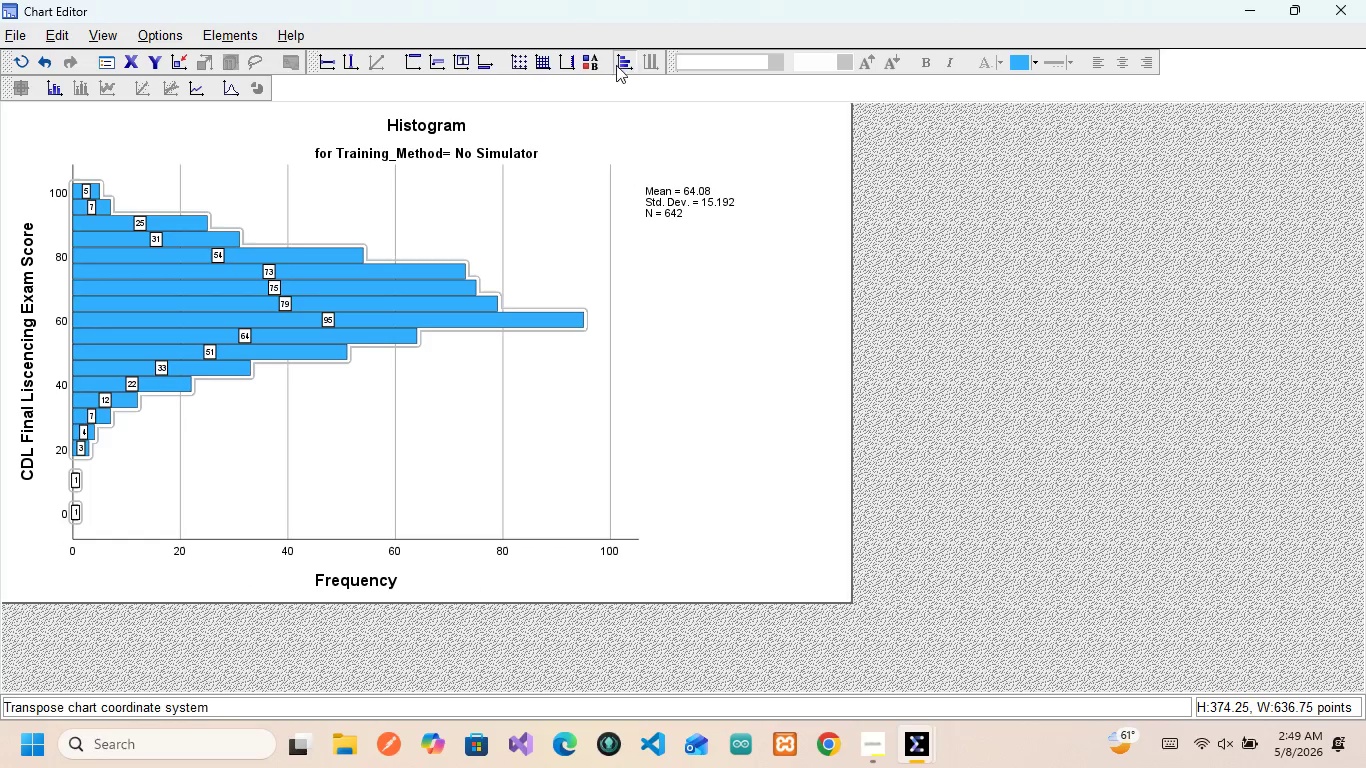 
left_click([618, 59])
 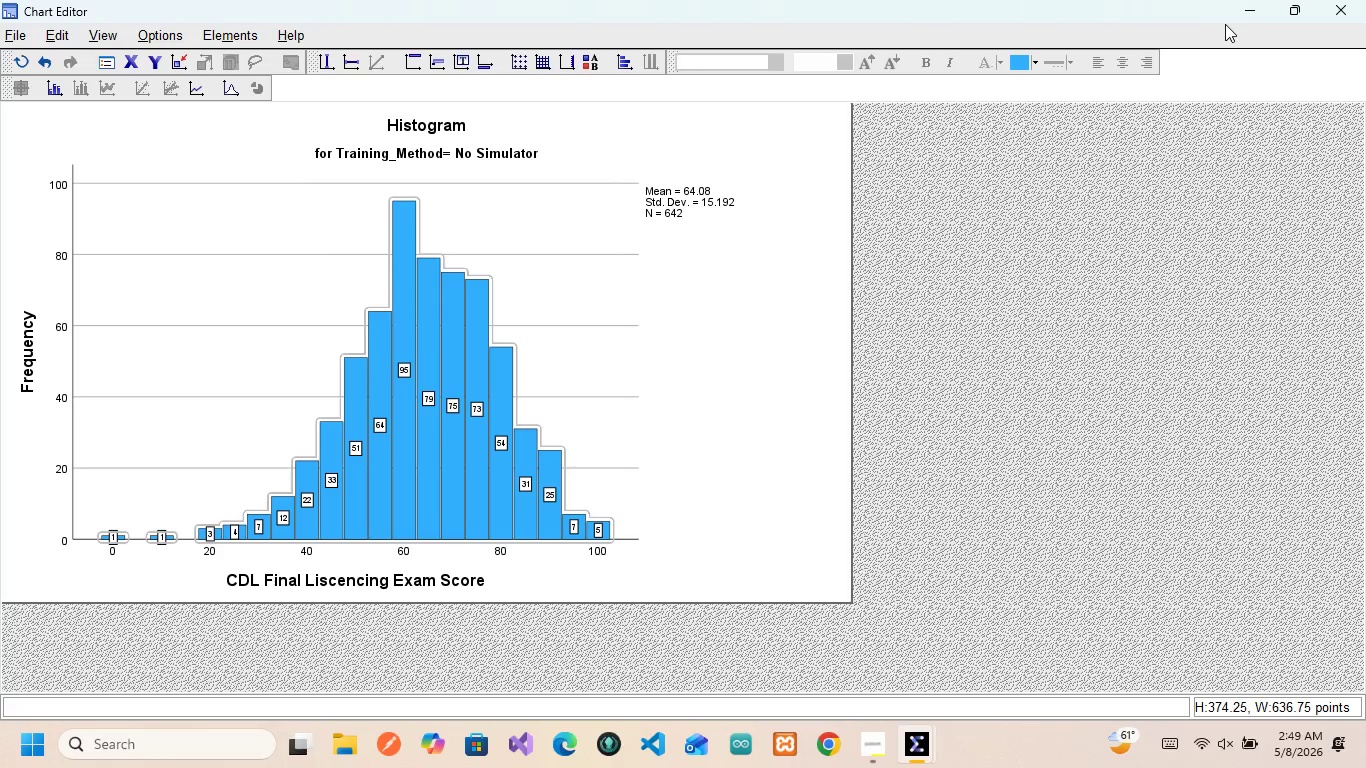 
left_click([1288, 5])
 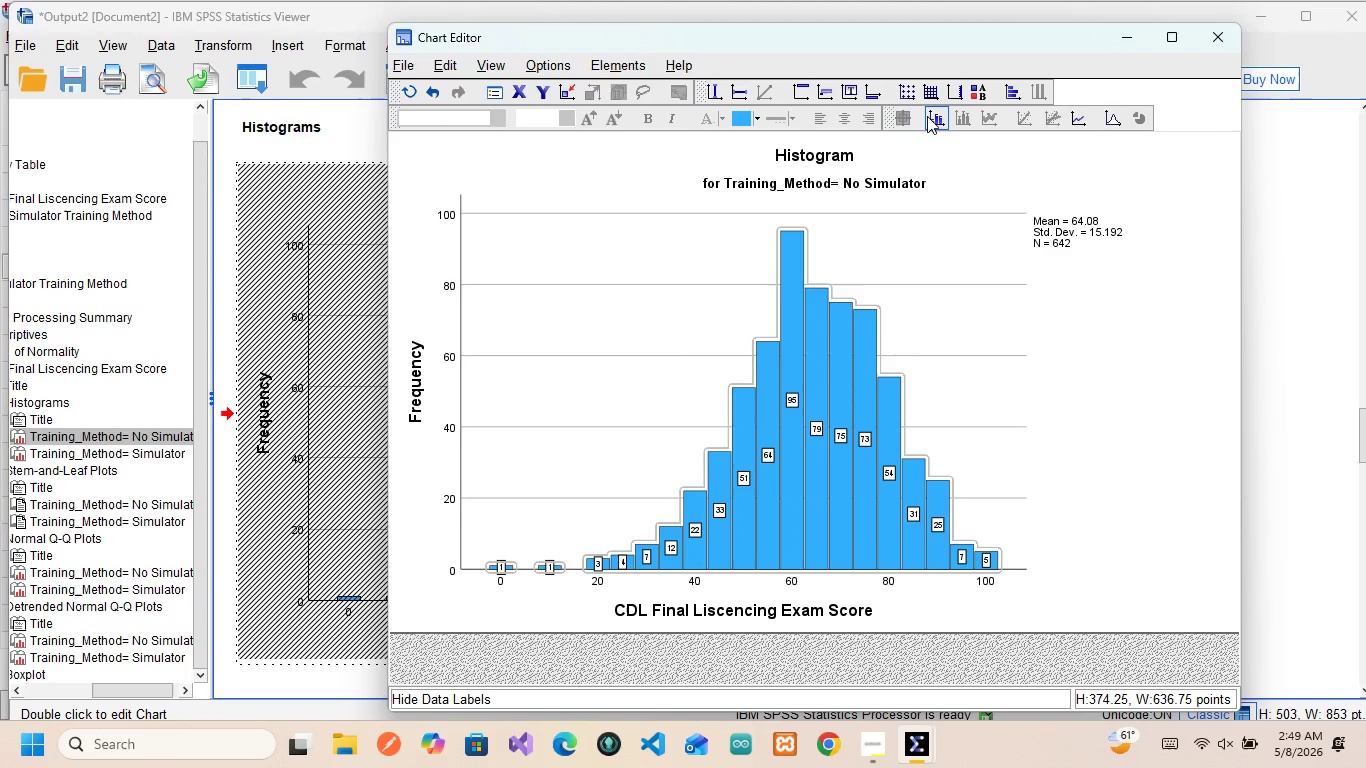 
left_click([926, 114])
 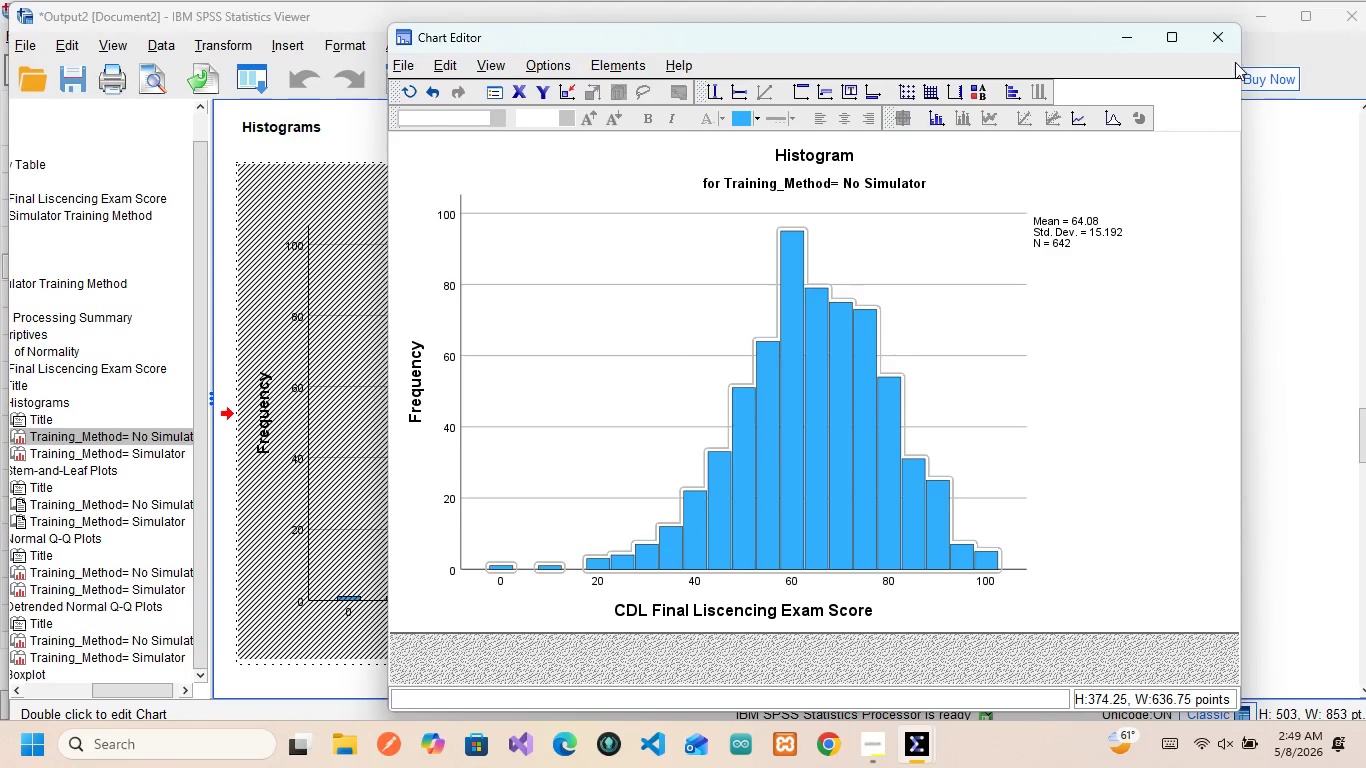 
left_click([1211, 50])
 